 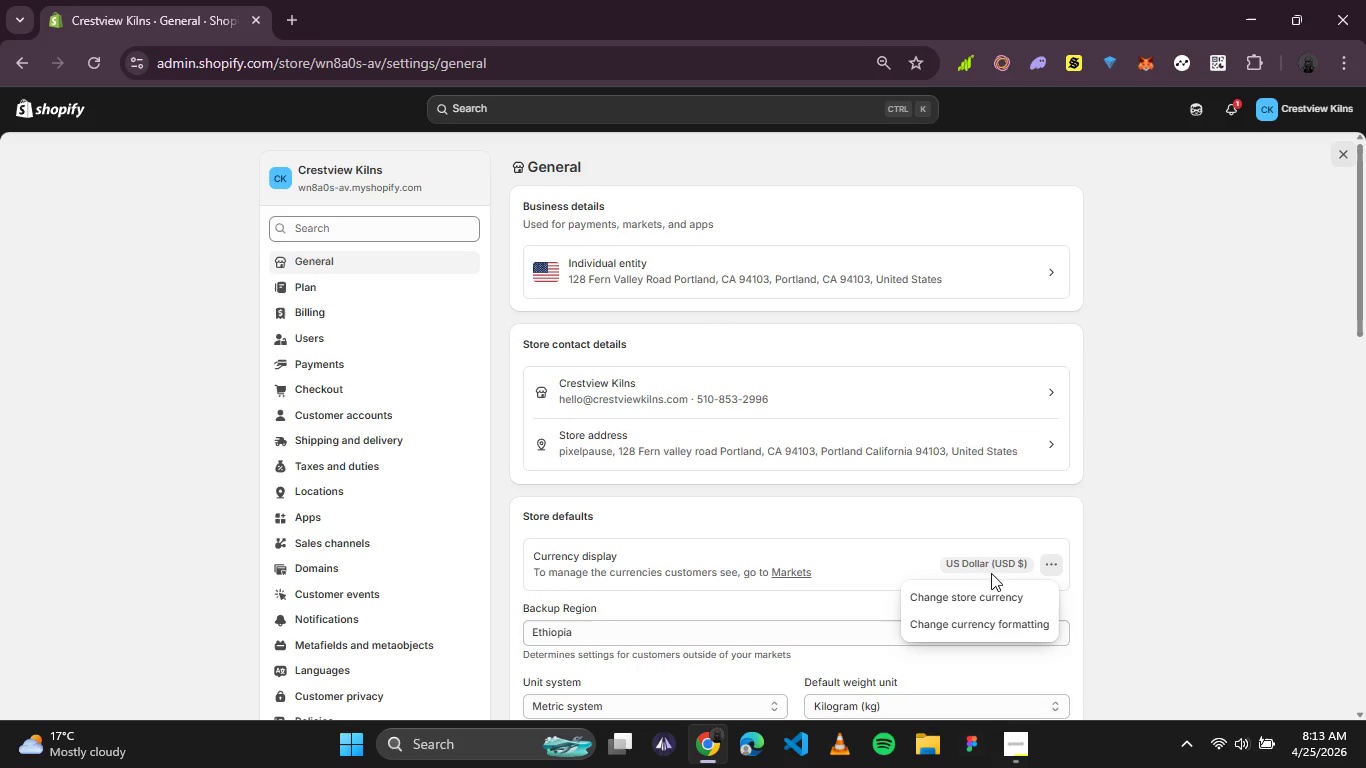 
scroll: coordinate [774, 530], scroll_direction: none, amount: 0.0
 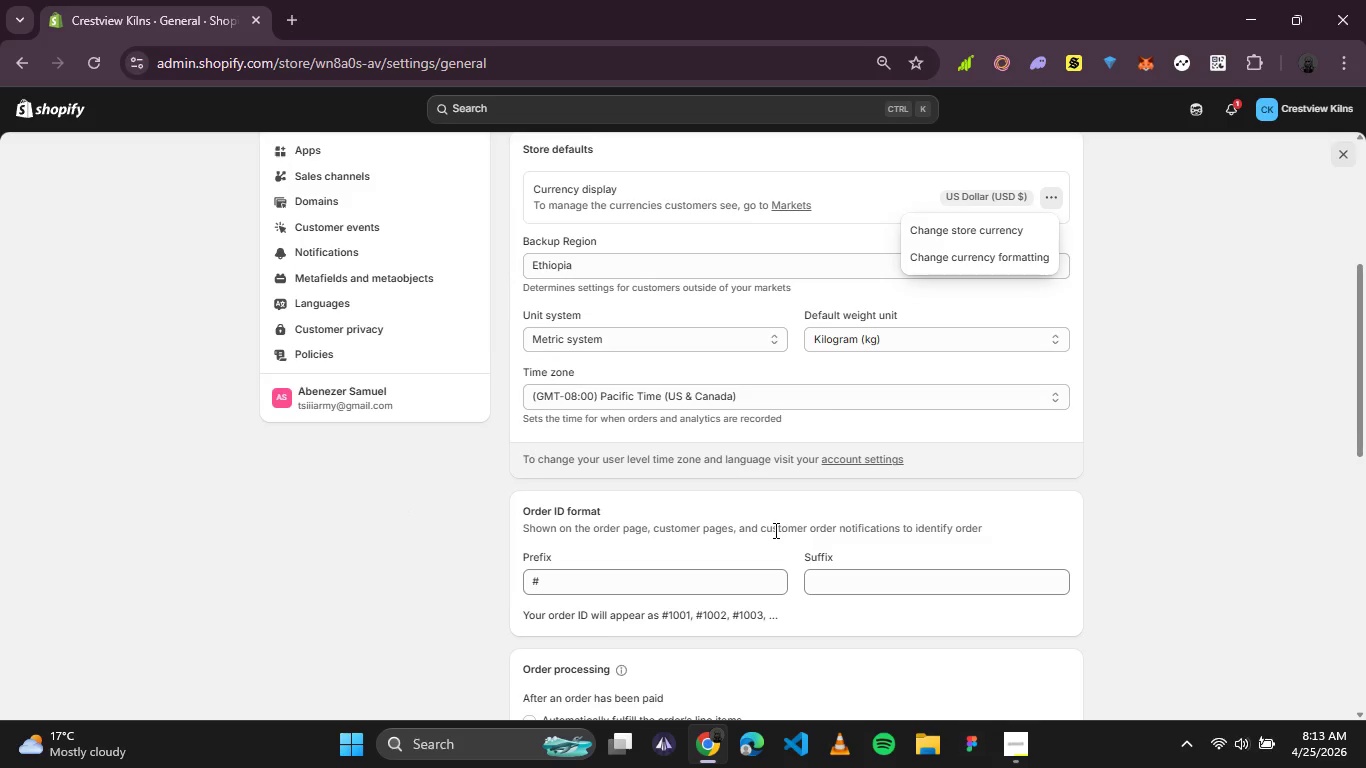 
scroll: coordinate [759, 544], scroll_direction: up, amount: 4.0
 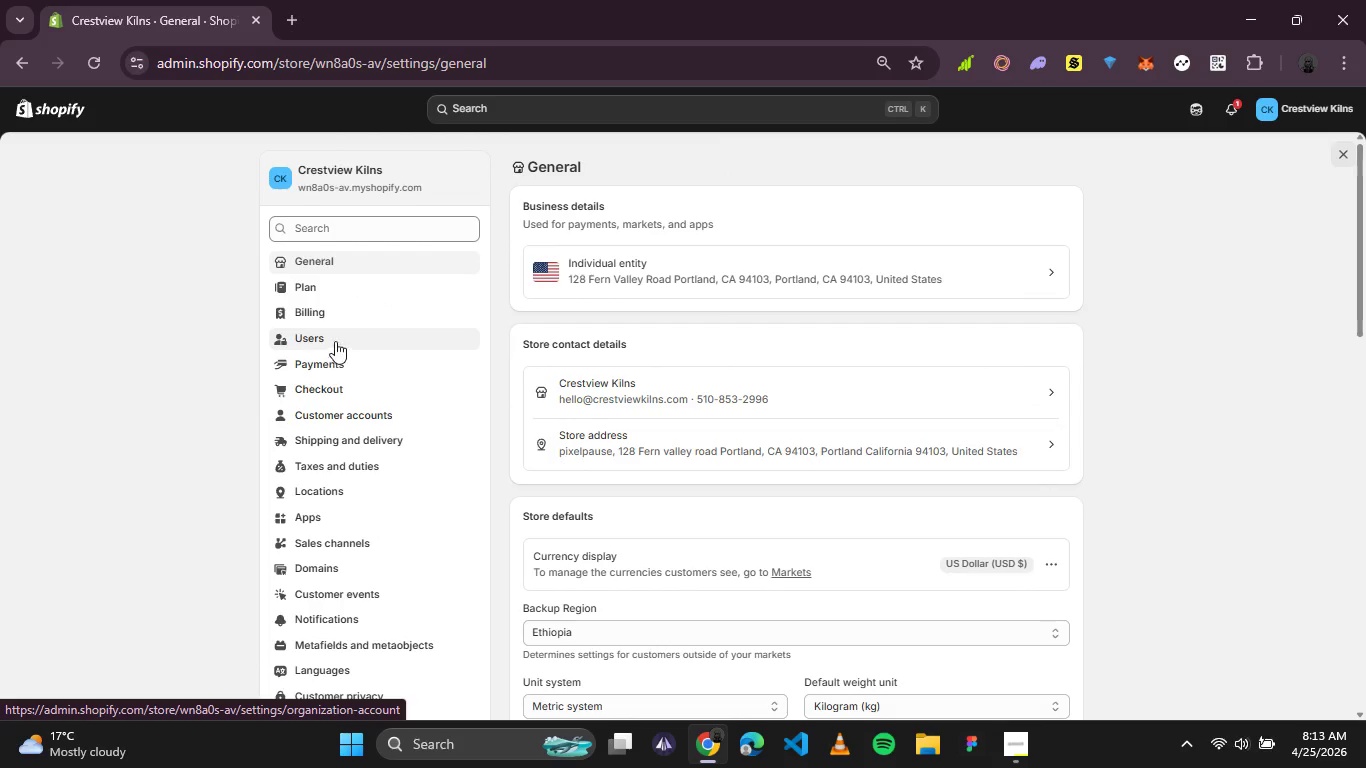 
left_click([327, 368])
 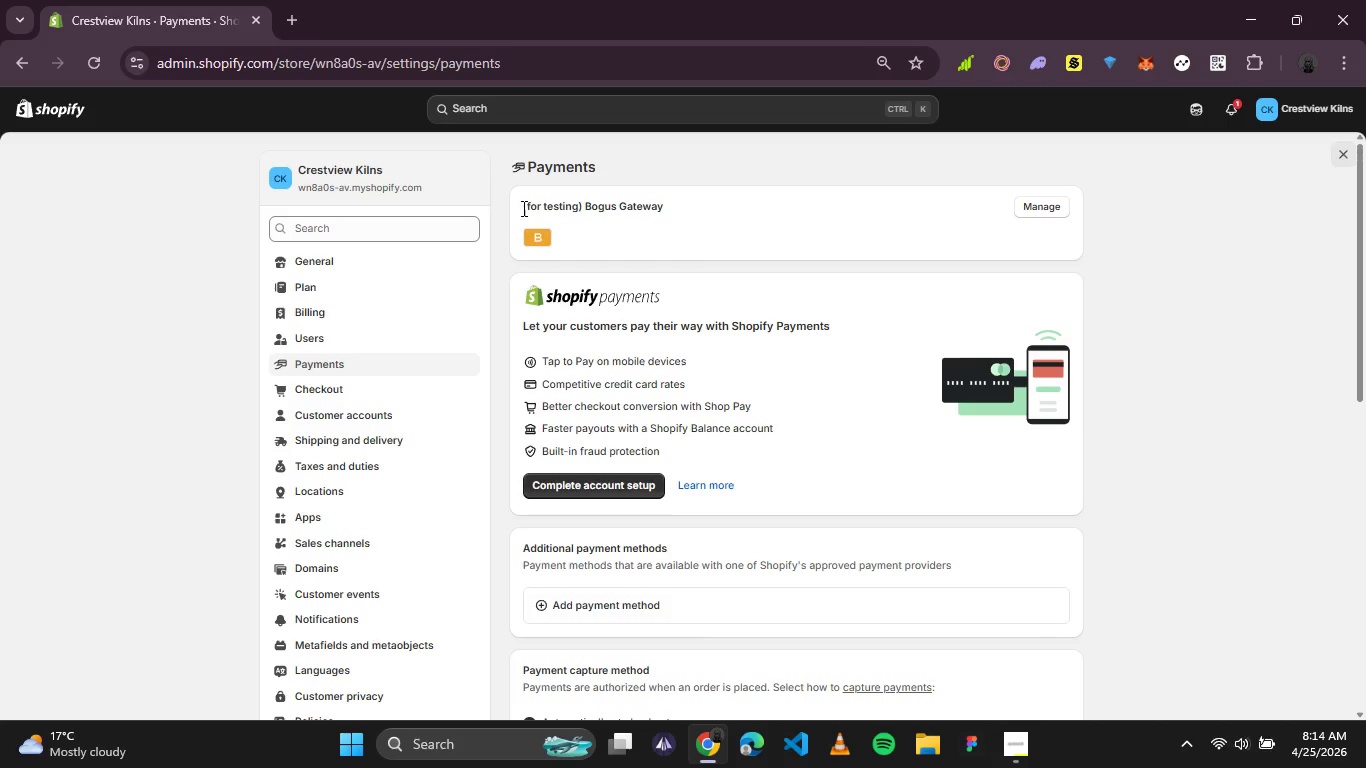 
wait(20.83)
 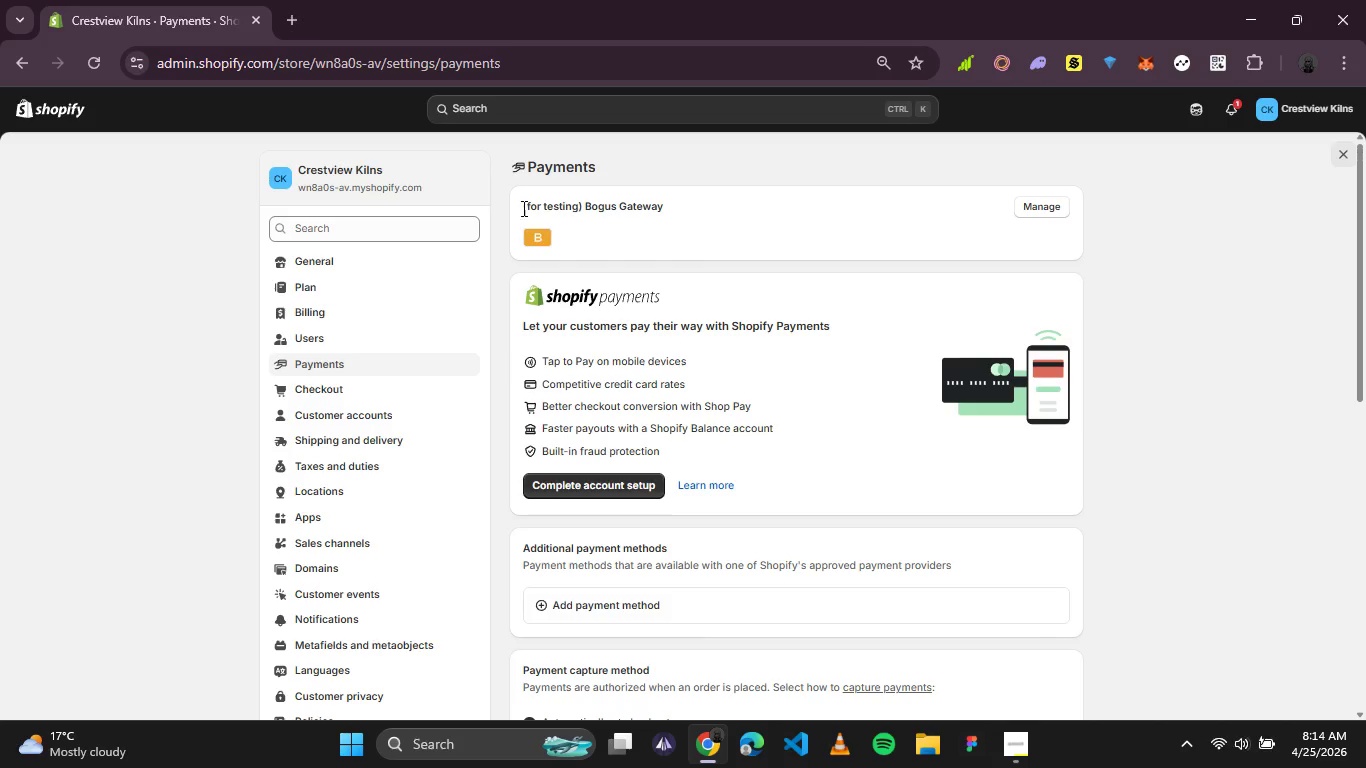 
left_click([25, 107])
 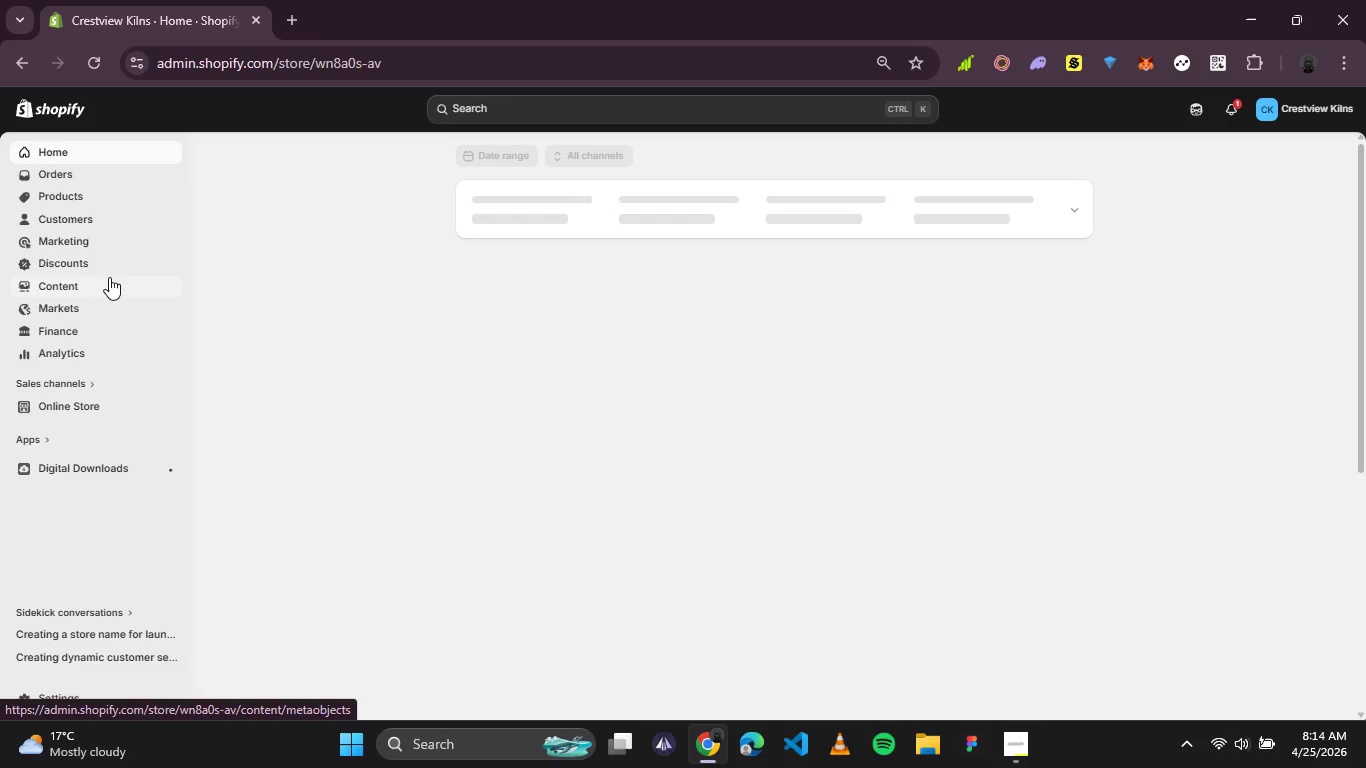 
mouse_move([97, 436])
 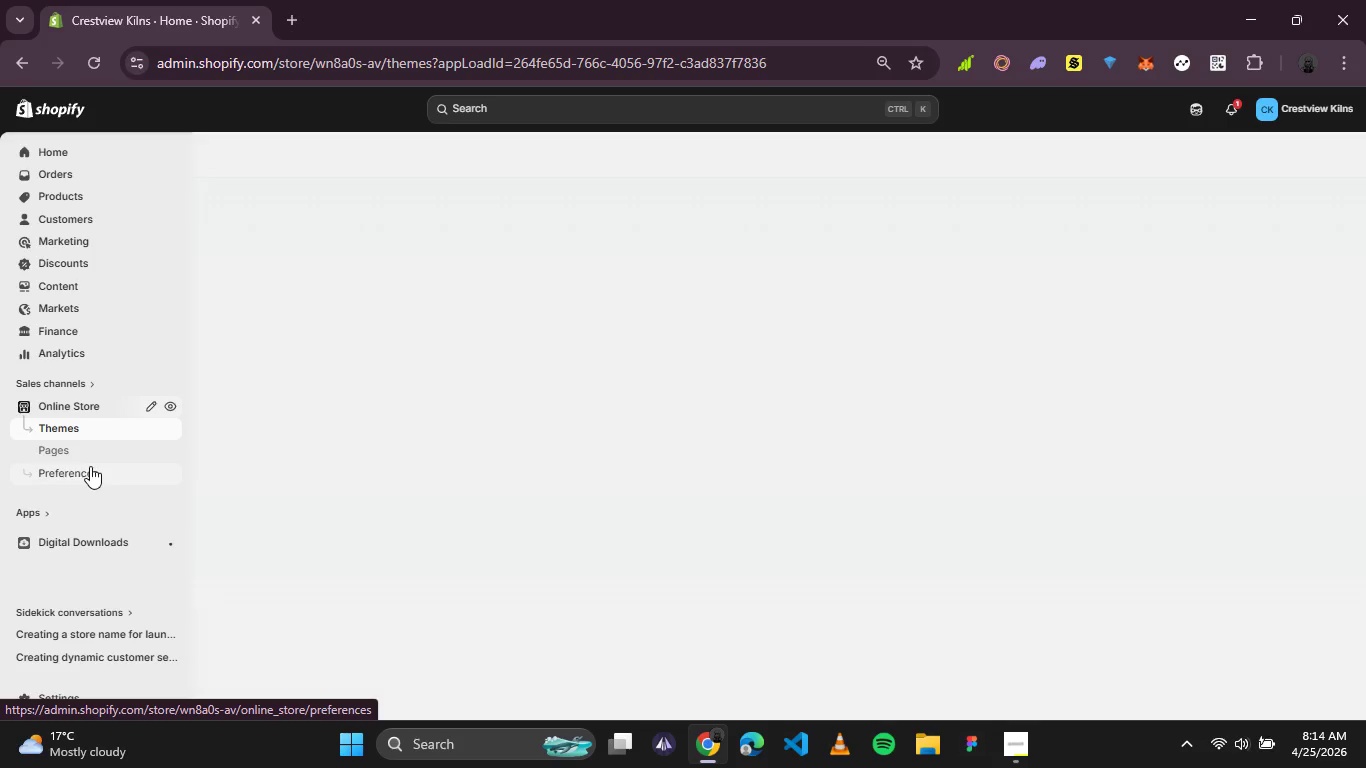 
left_click([90, 466])
 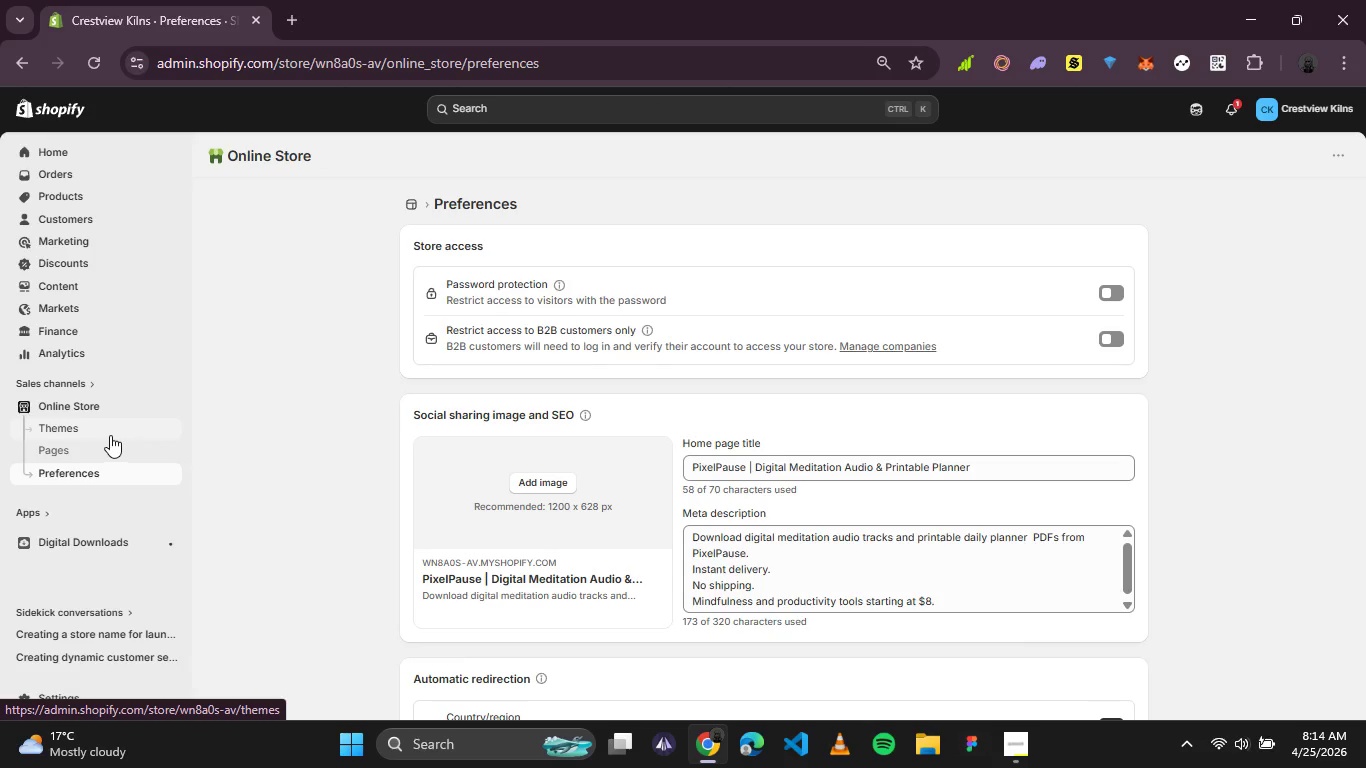 
wait(13.42)
 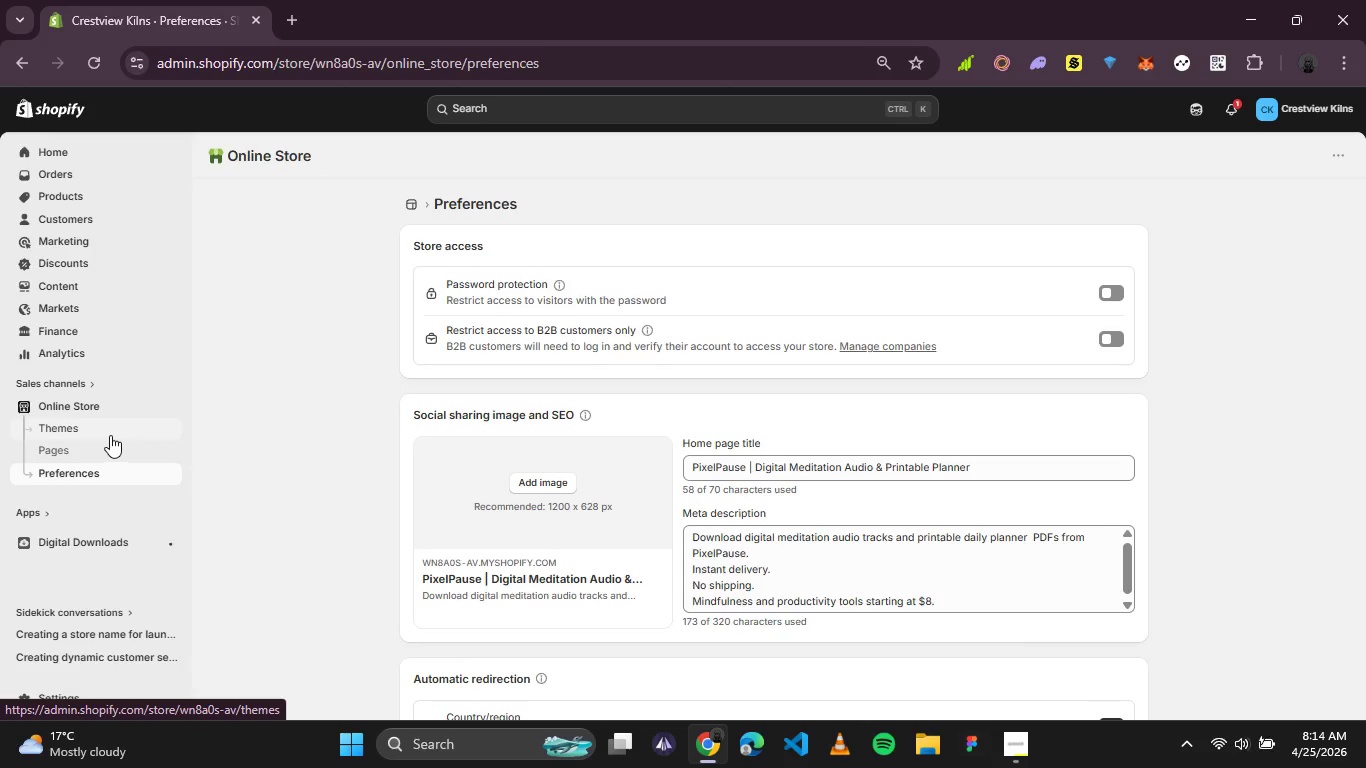 
scroll: coordinate [687, 518], scroll_direction: down, amount: 1.0
 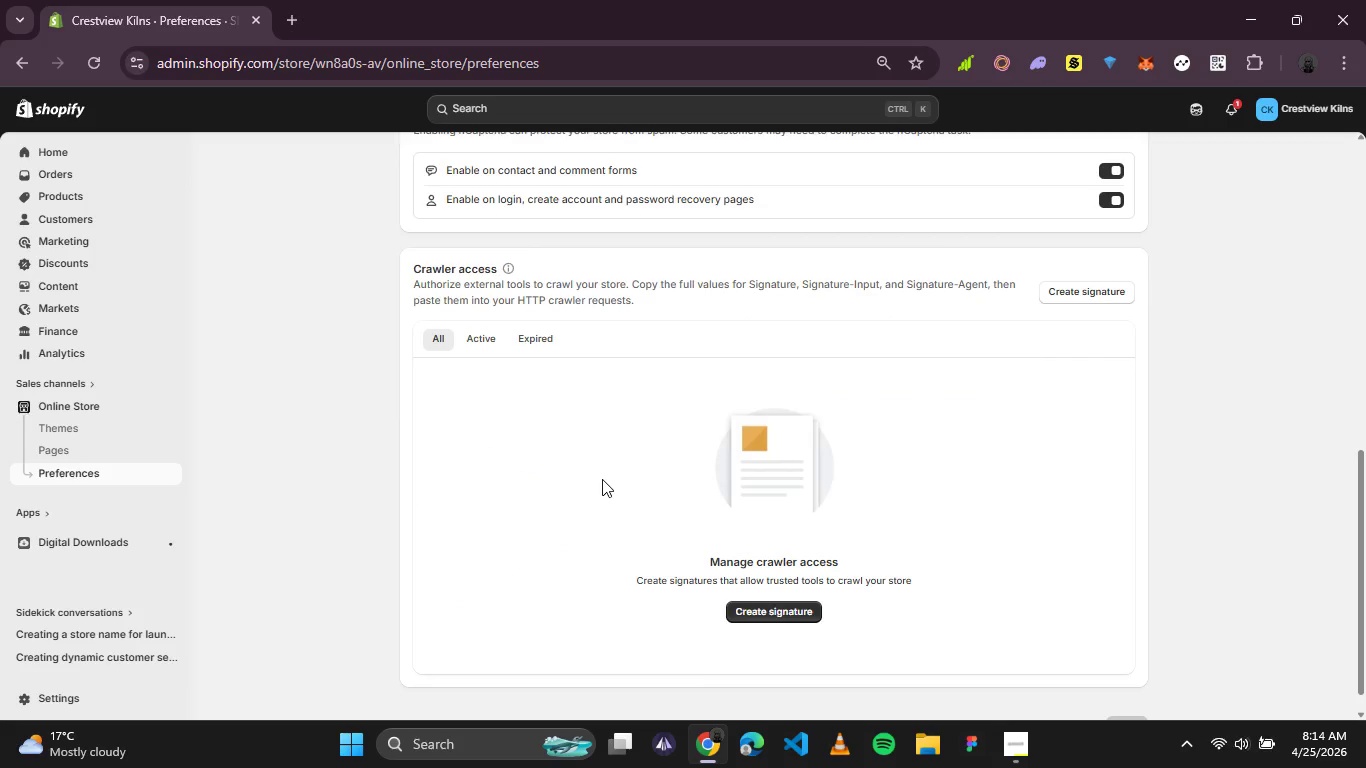 
scroll: coordinate [597, 465], scroll_direction: up, amount: 3.0
 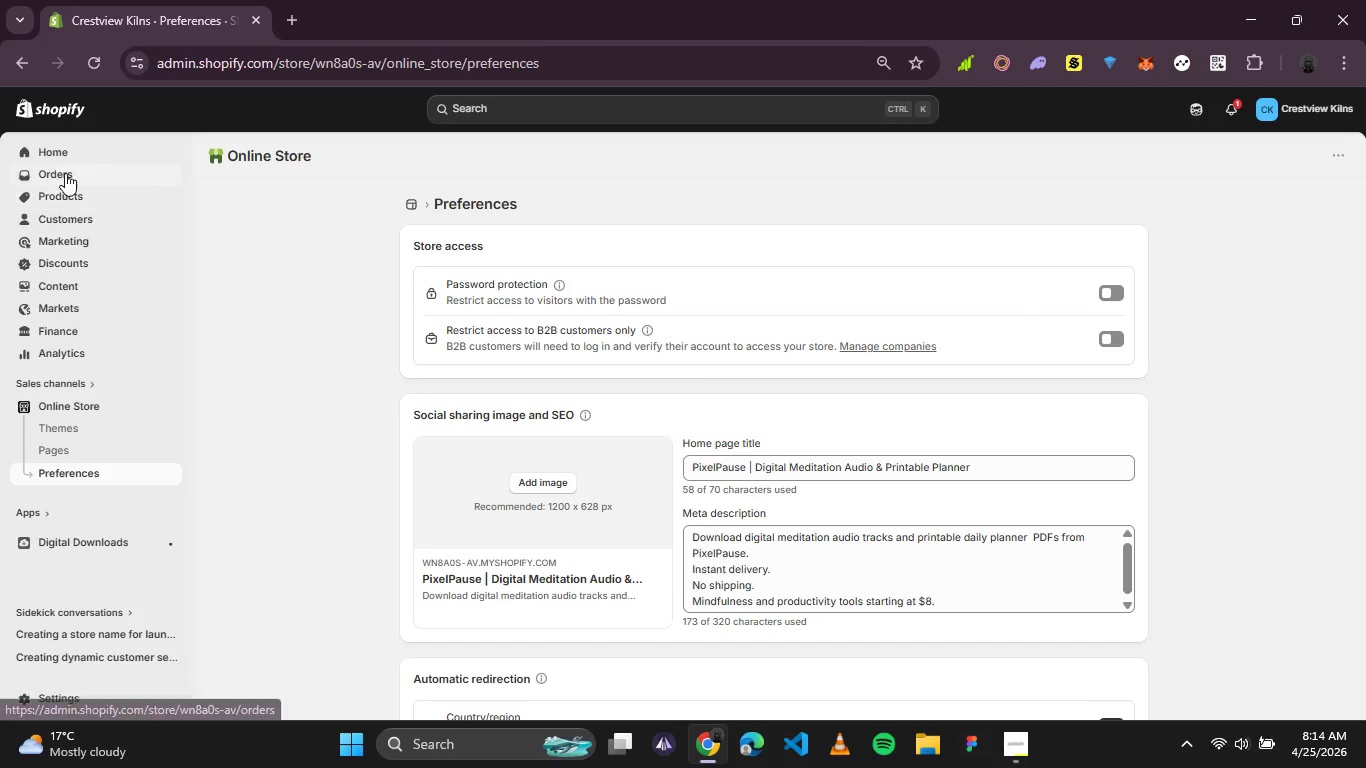 
left_click([58, 143])
 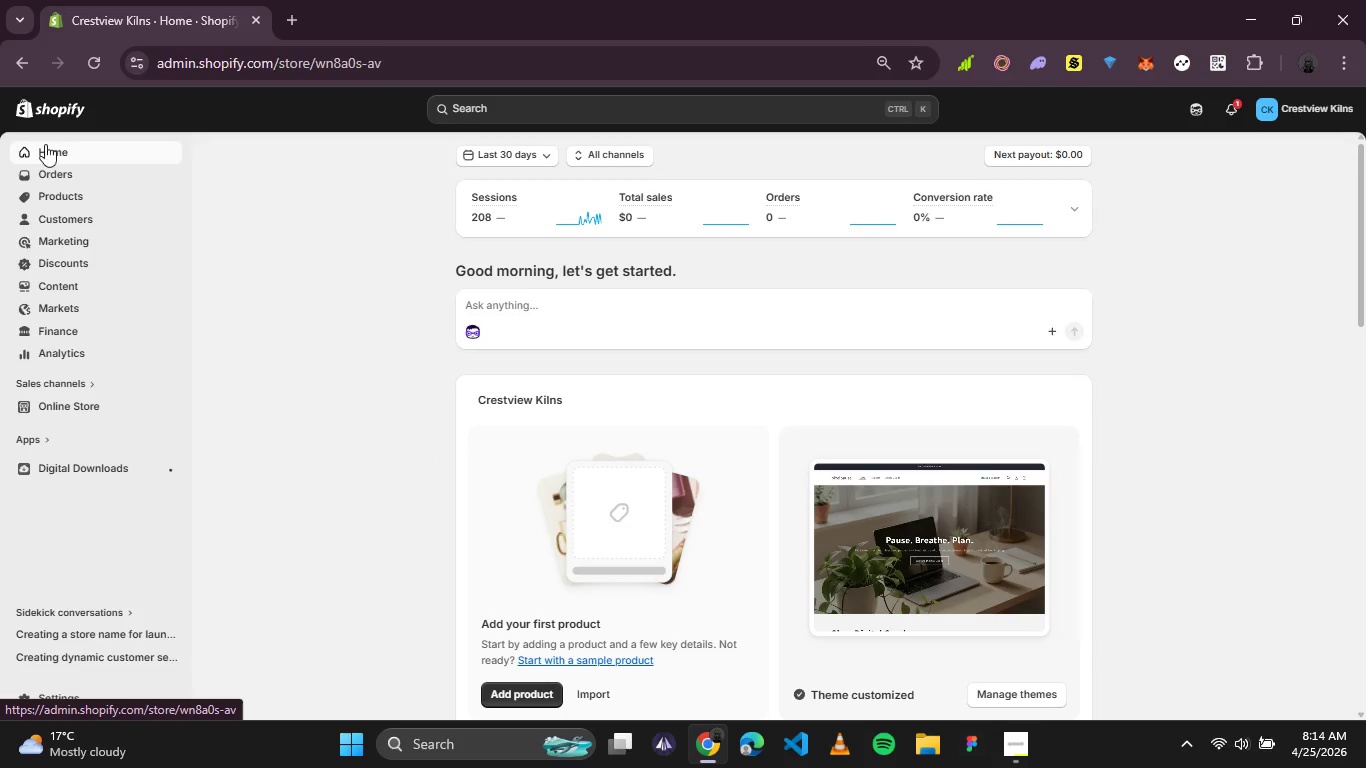 
wait(6.76)
 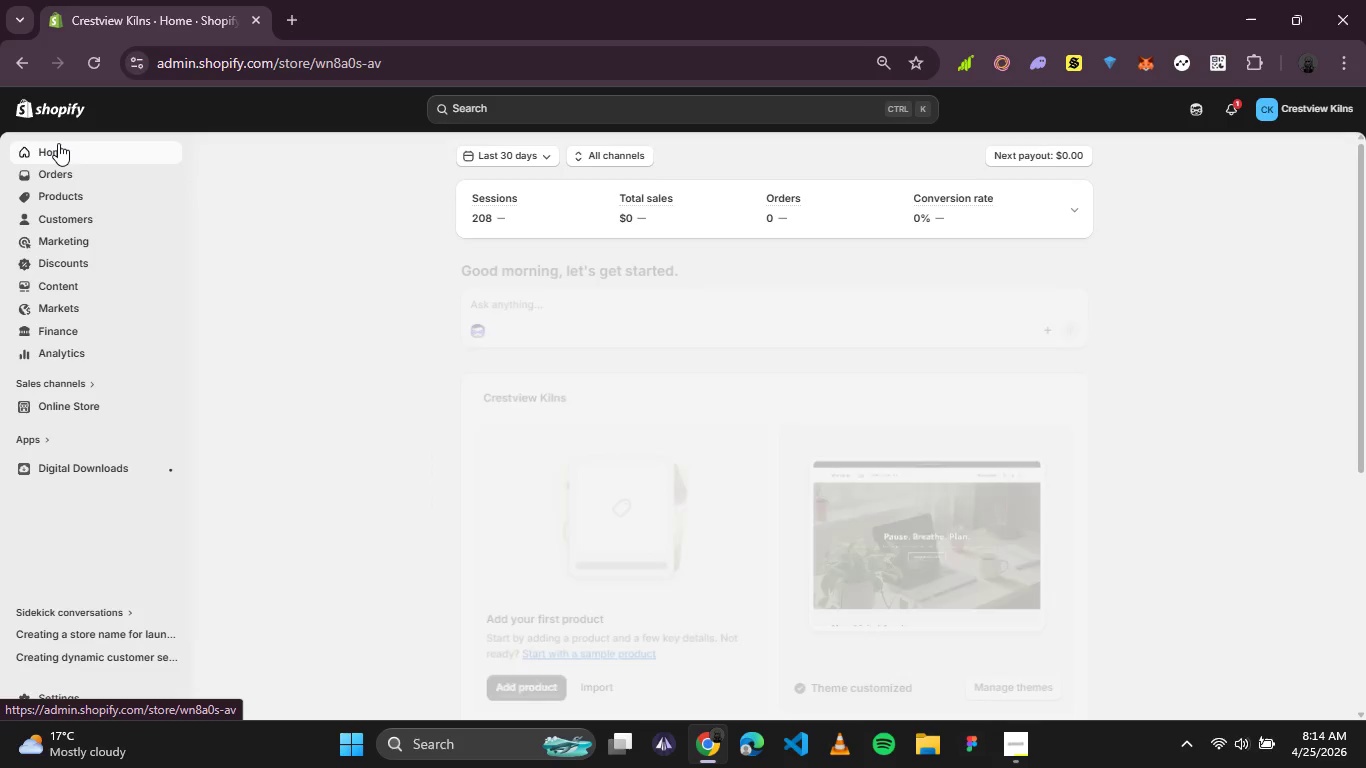 
left_click([69, 701])
 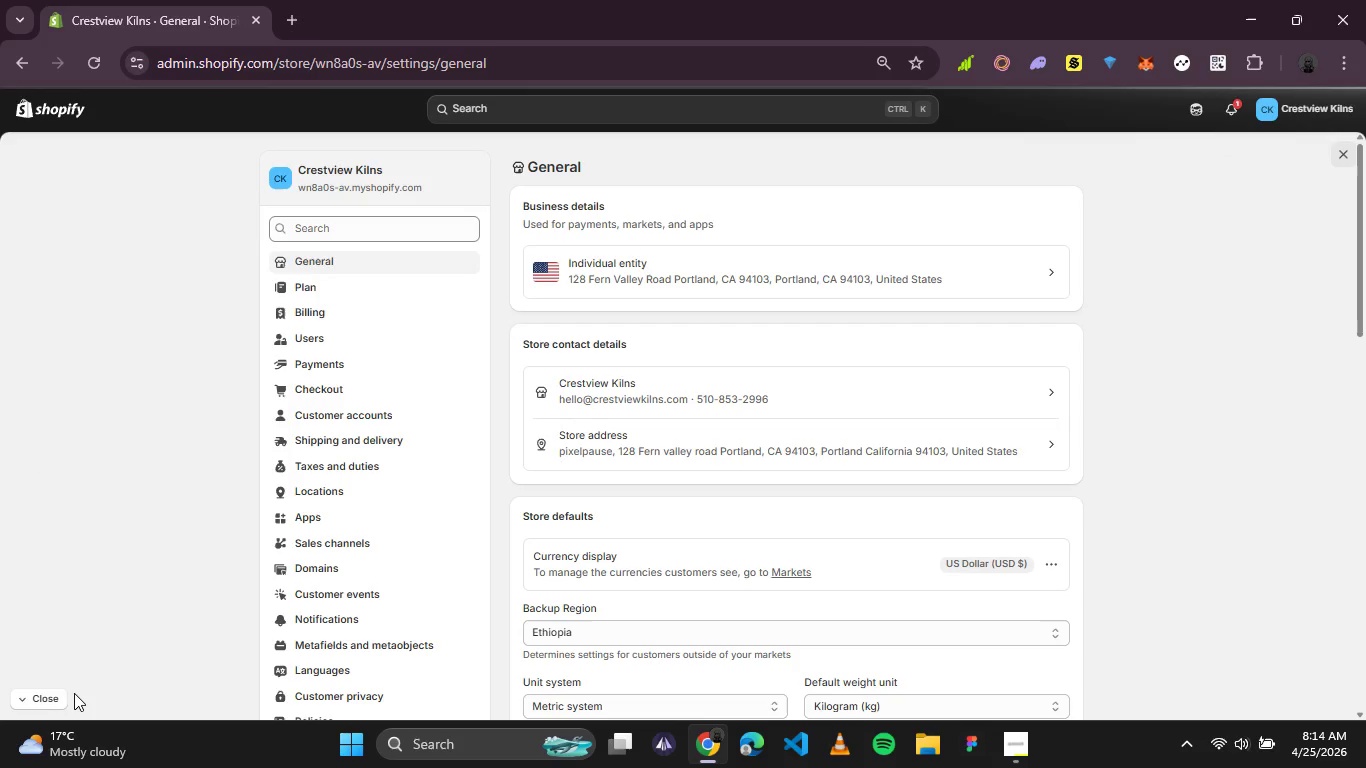 
wait(8.8)
 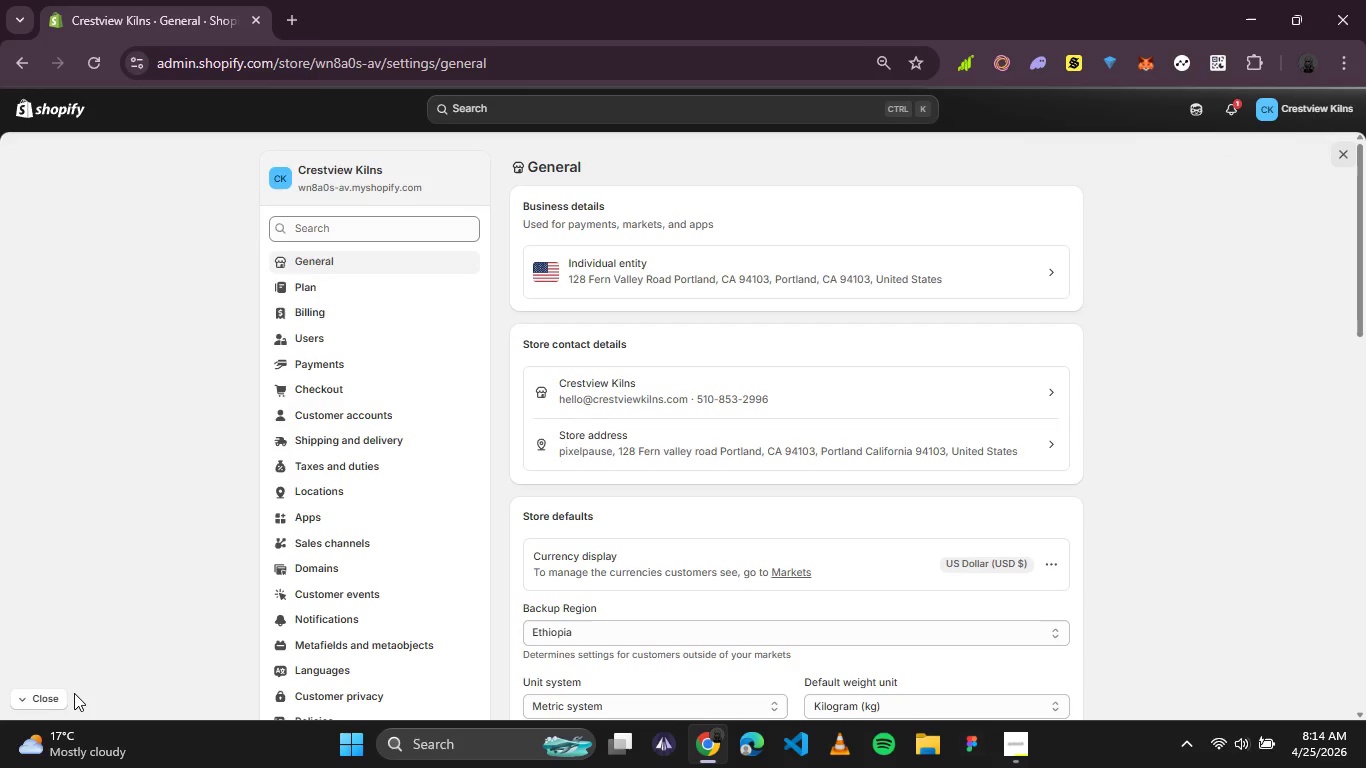 
scroll: coordinate [324, 608], scroll_direction: none, amount: 0.0
 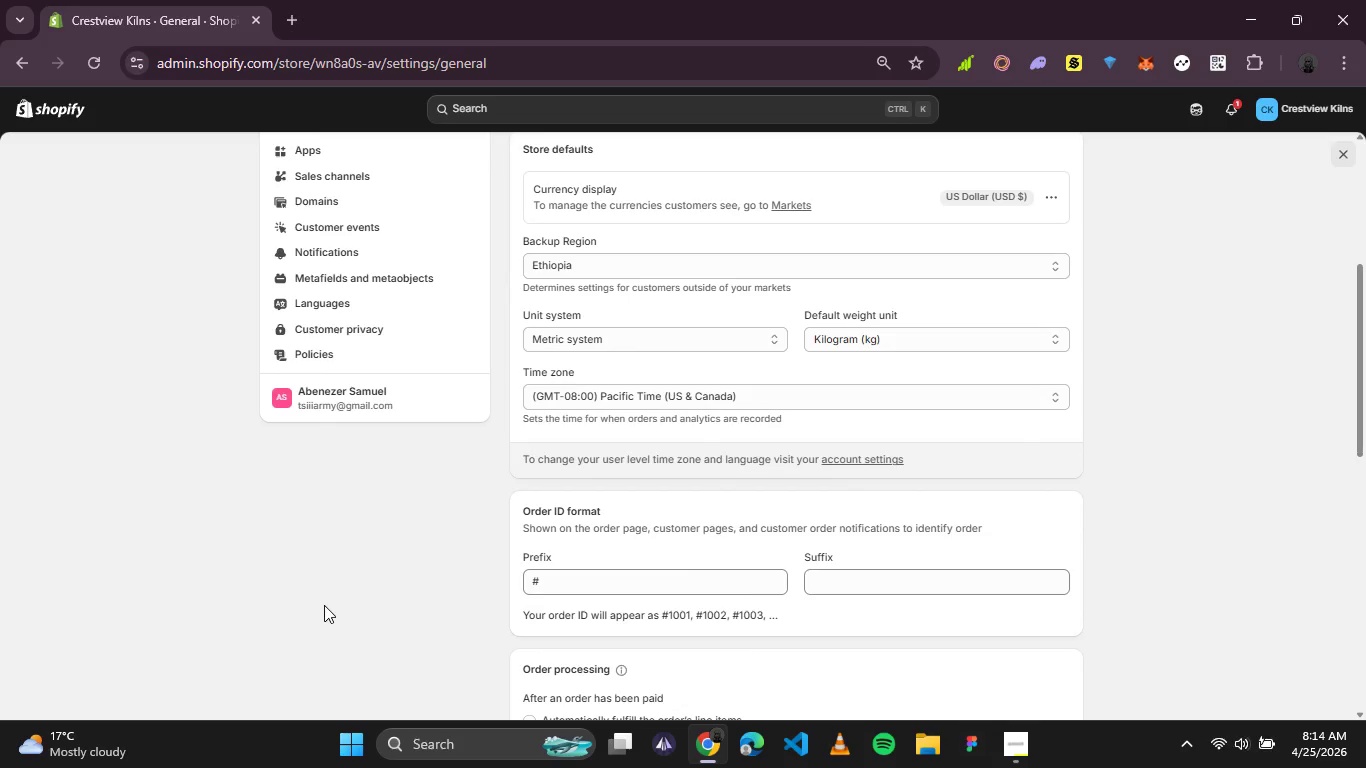 
wait(5.16)
 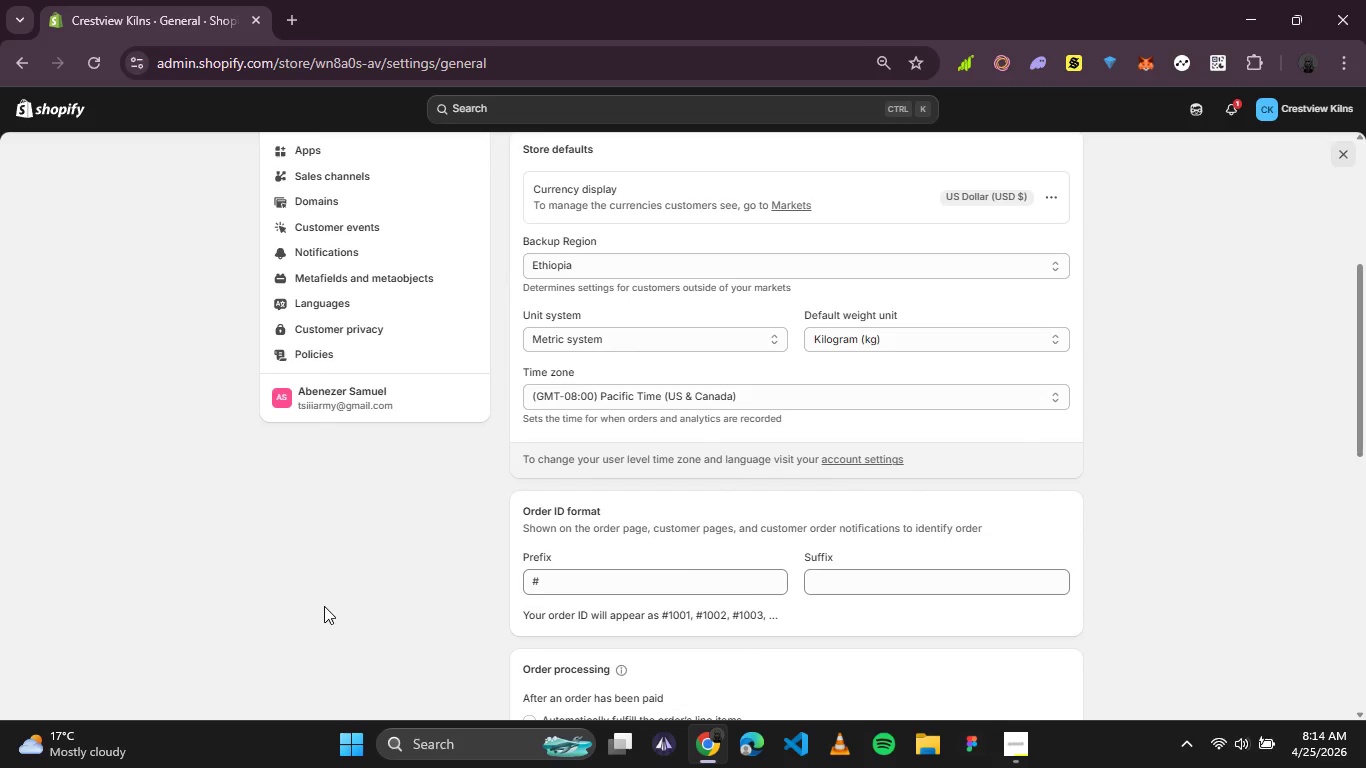 
scroll: coordinate [284, 358], scroll_direction: up, amount: 1.0
 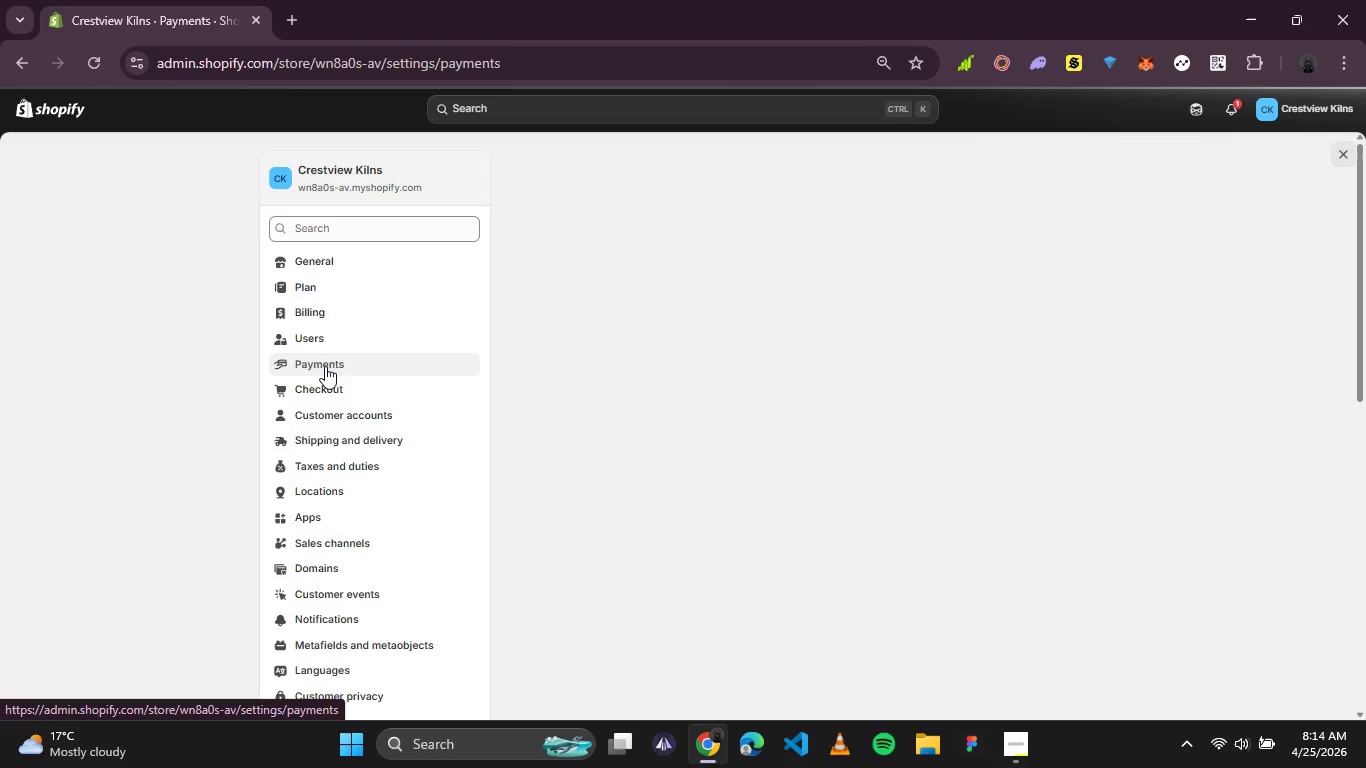 
wait(5.16)
 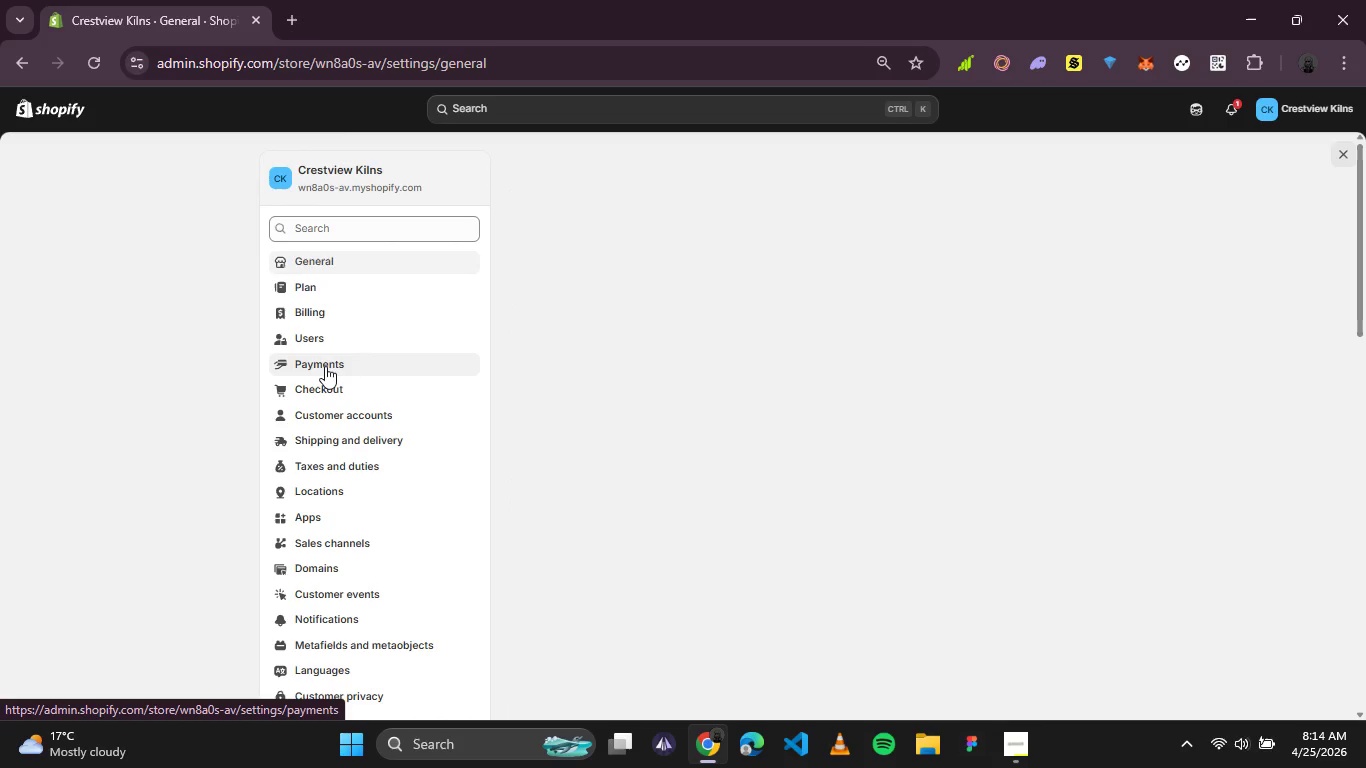 
scroll: coordinate [695, 435], scroll_direction: none, amount: 0.0
 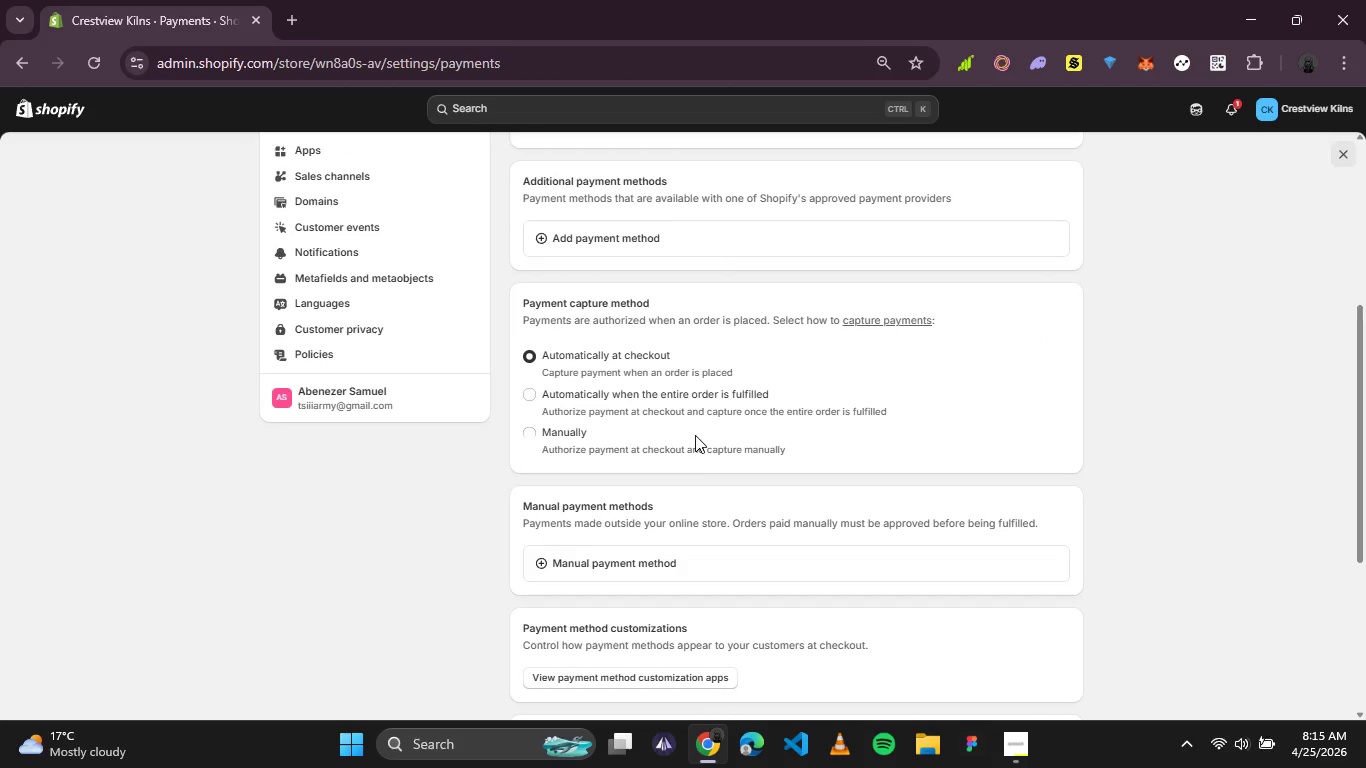 
scroll: coordinate [695, 435], scroll_direction: down, amount: 1.0
 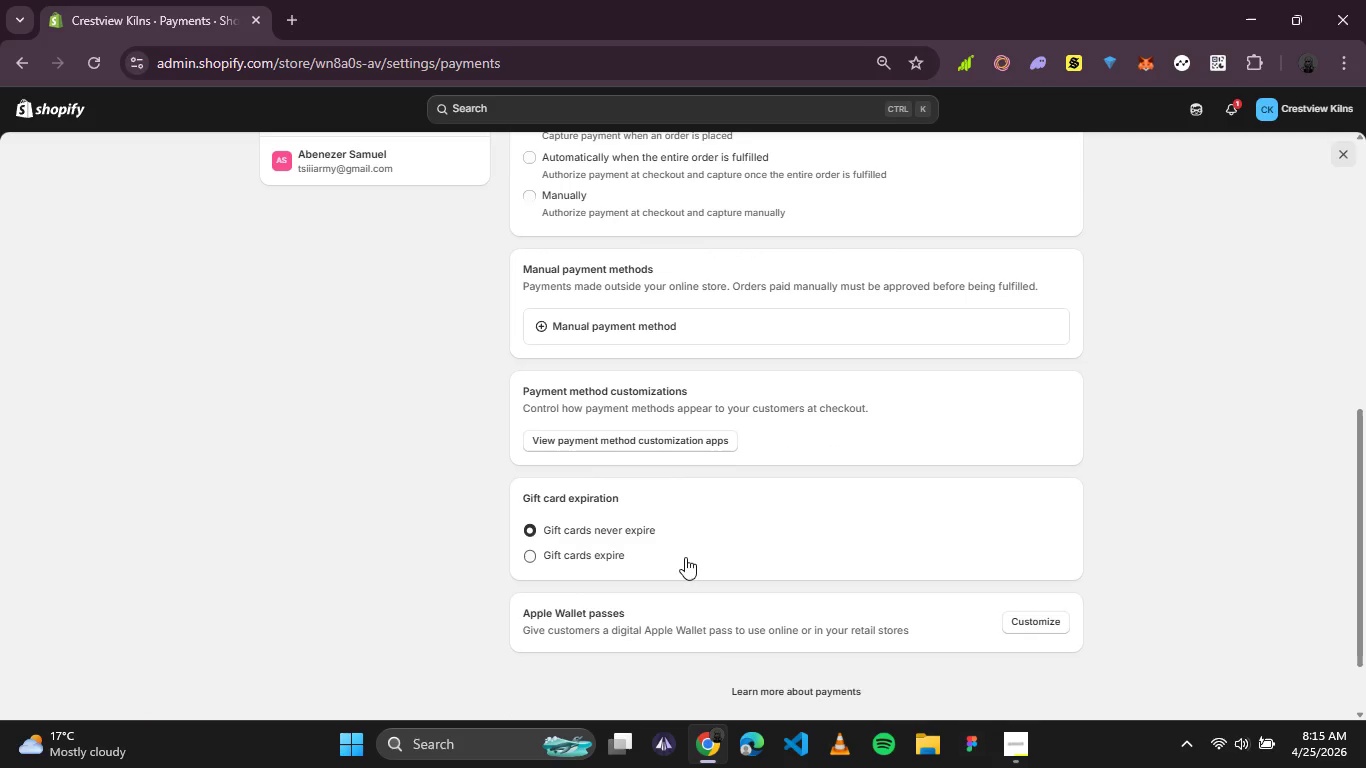 
wait(28.2)
 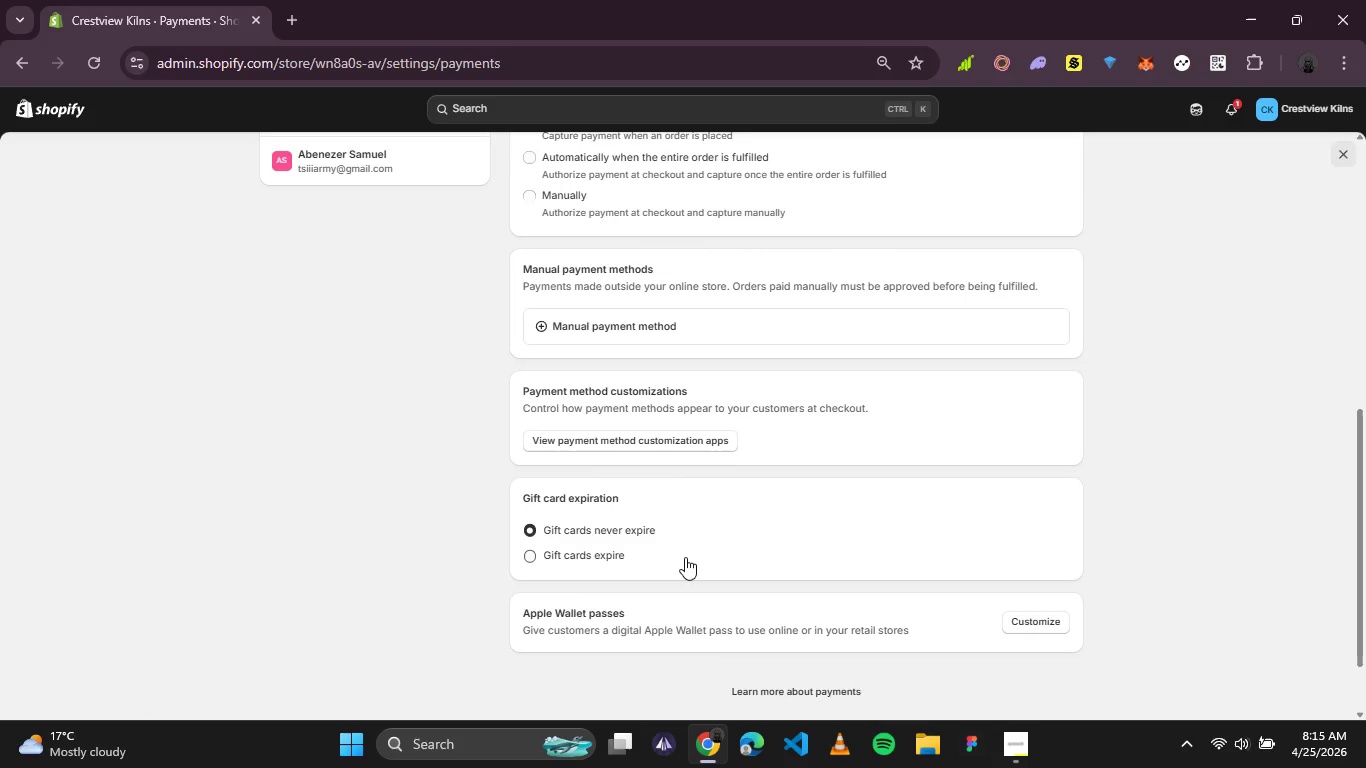 
left_click([651, 310])
 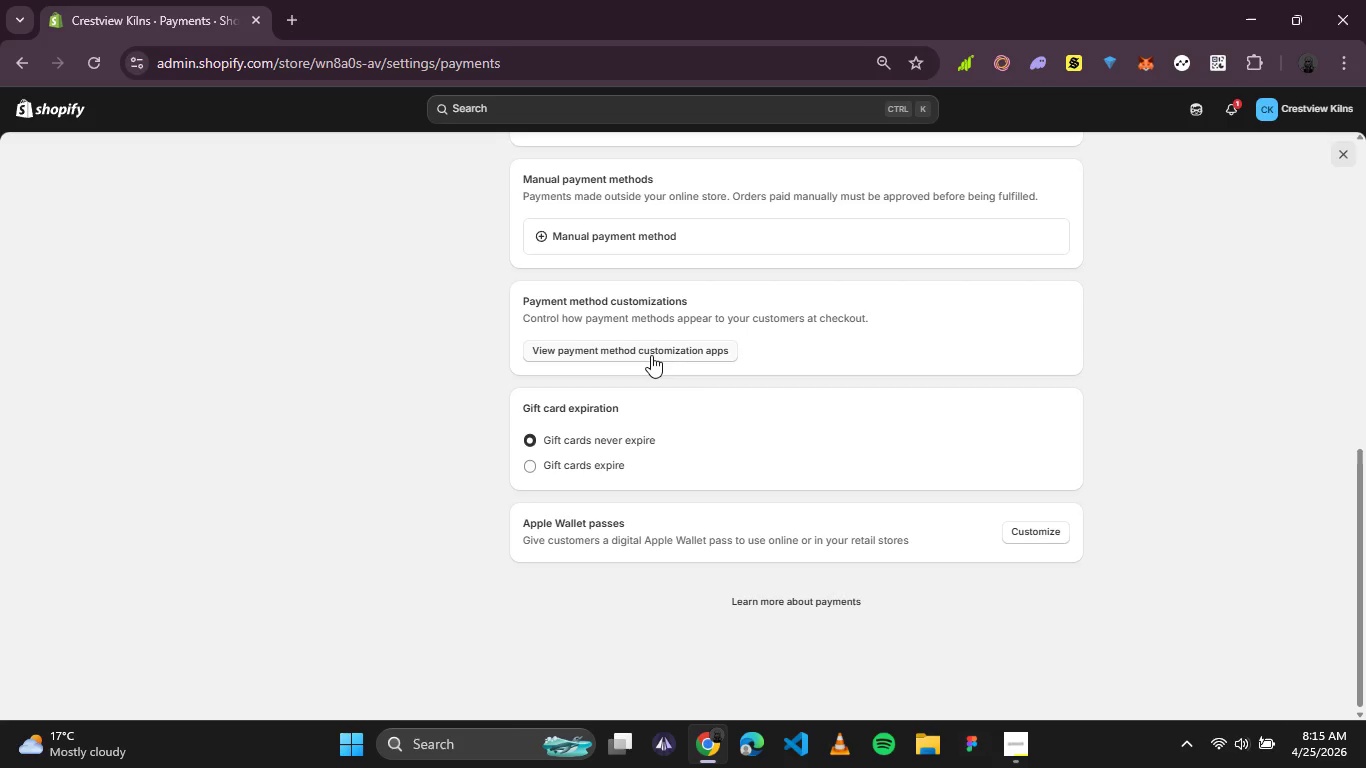 
left_click([651, 355])
 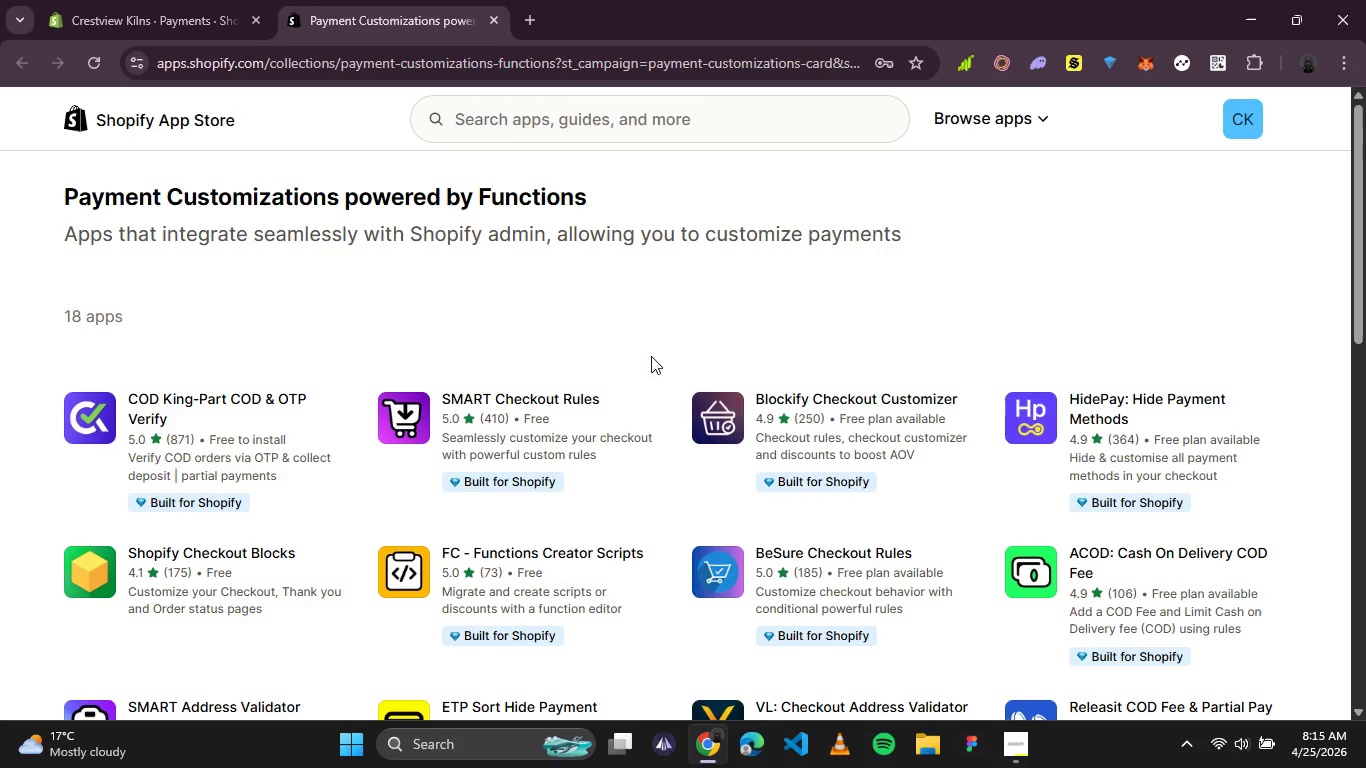 
wait(17.27)
 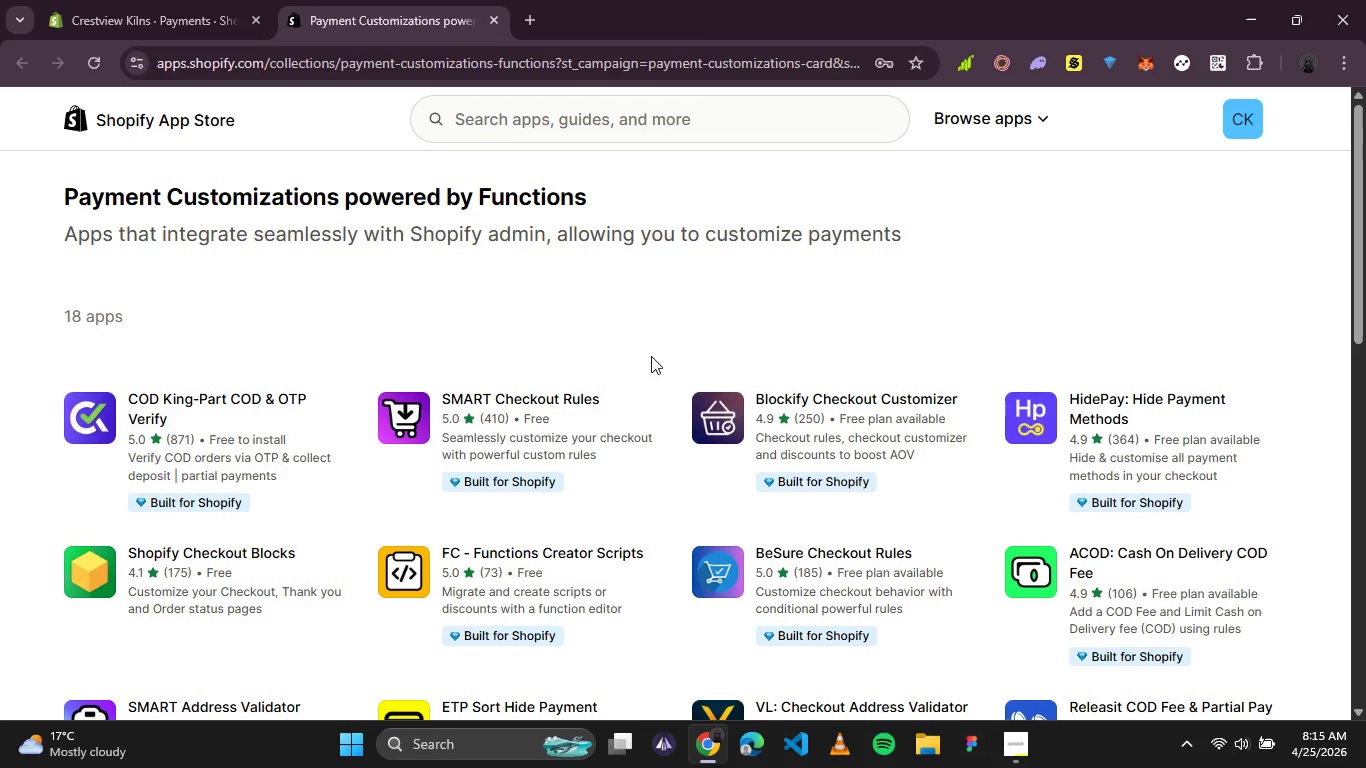 
scroll: coordinate [678, 445], scroll_direction: none, amount: 0.0
 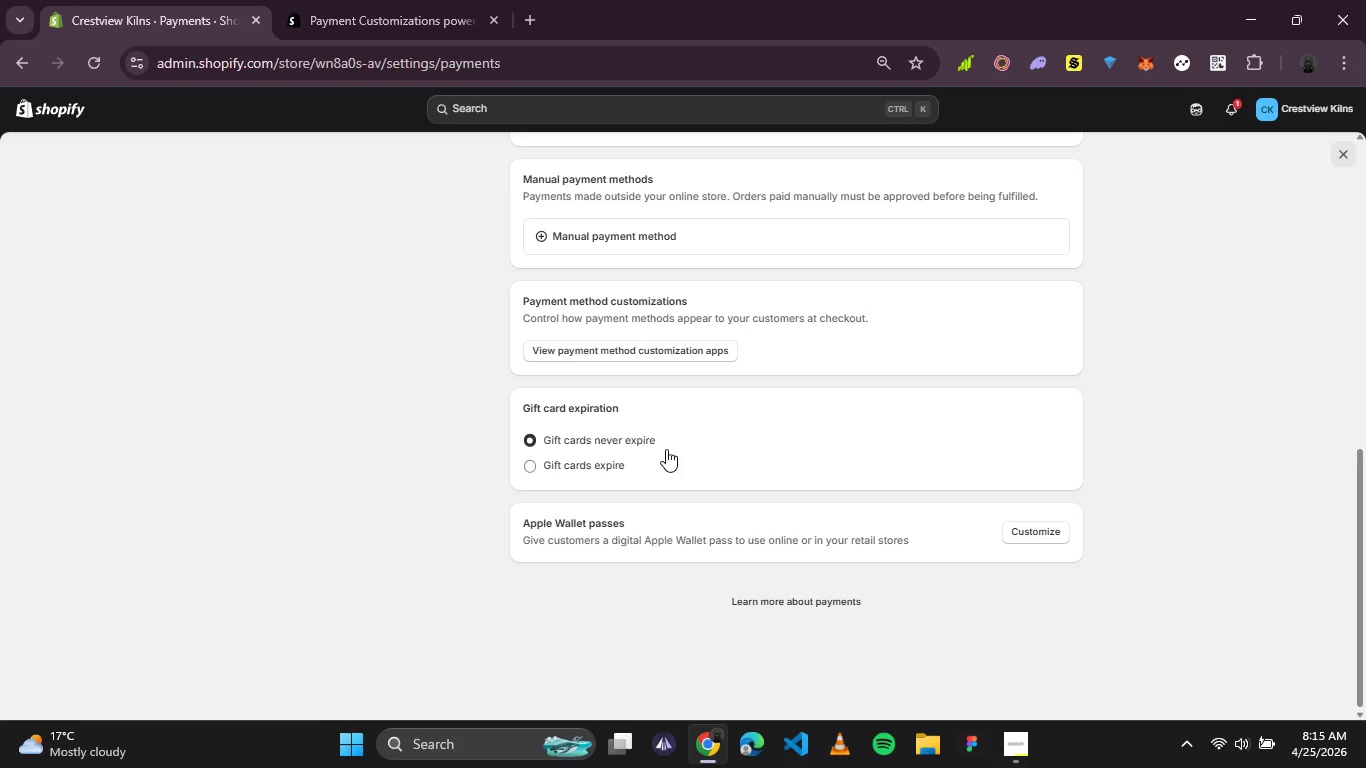 
wait(9.35)
 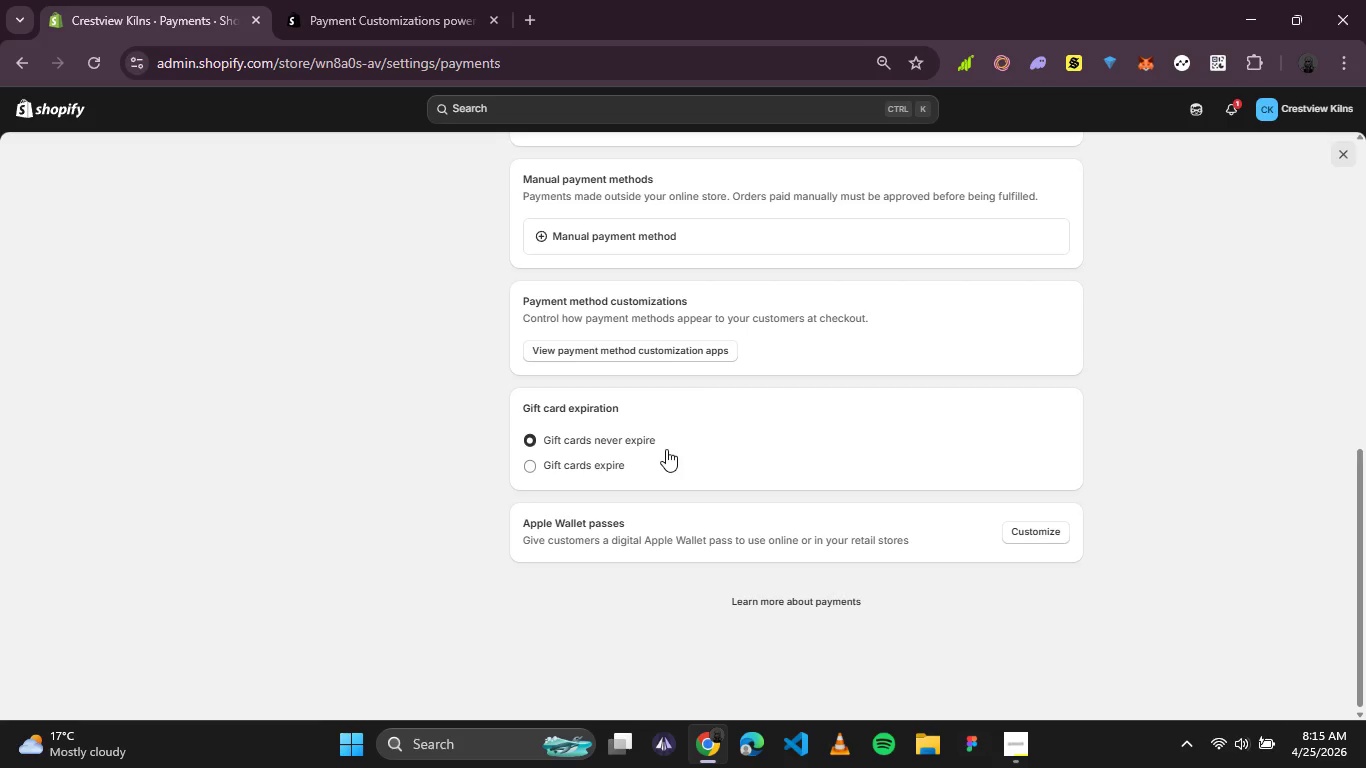 
left_click([604, 435])
 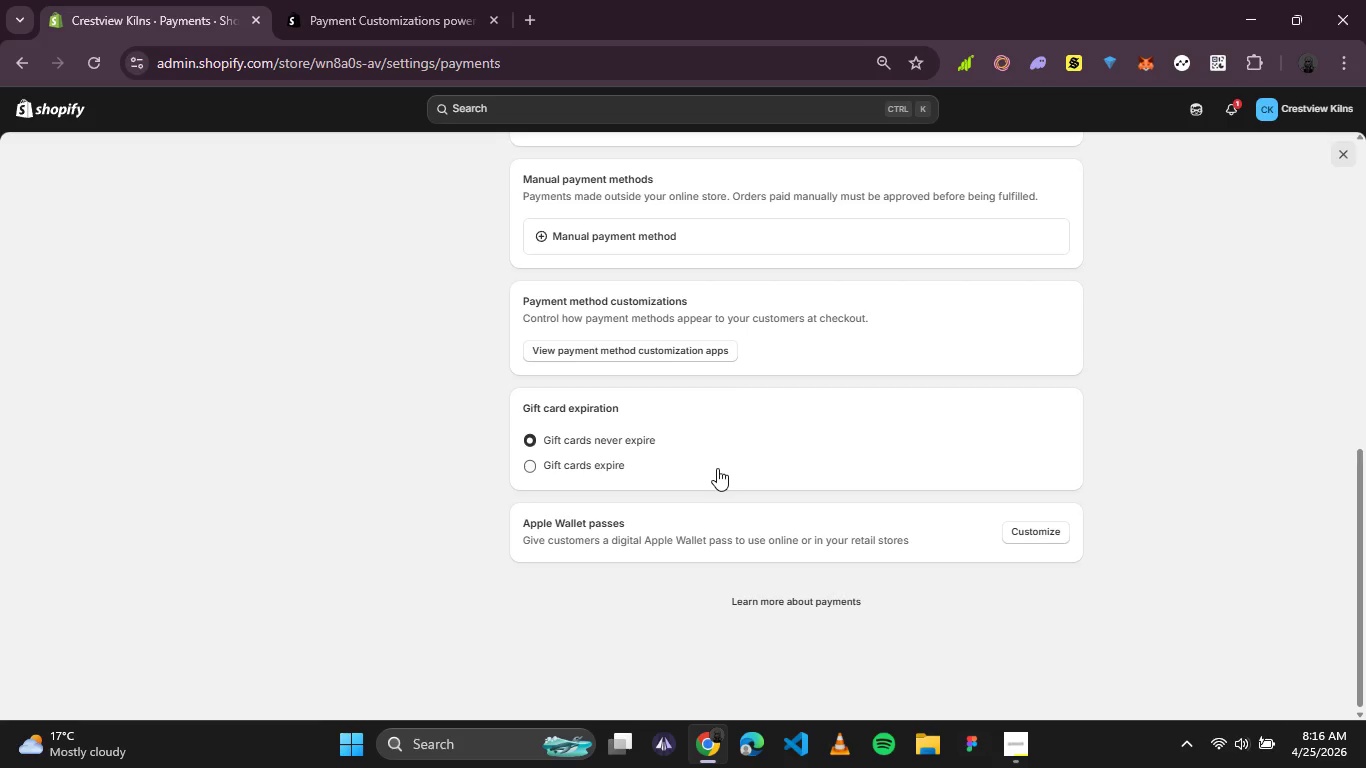 
wait(5.23)
 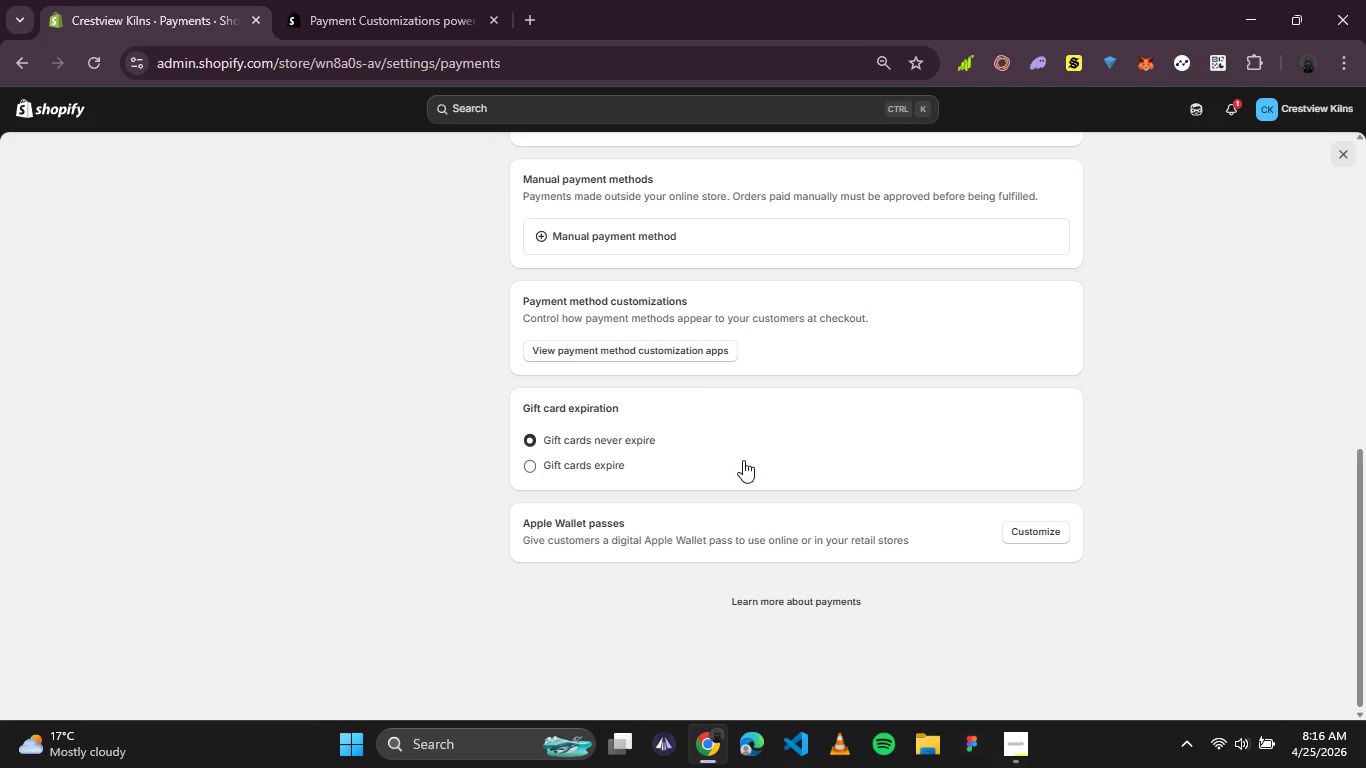 
scroll: coordinate [717, 468], scroll_direction: none, amount: 0.0
 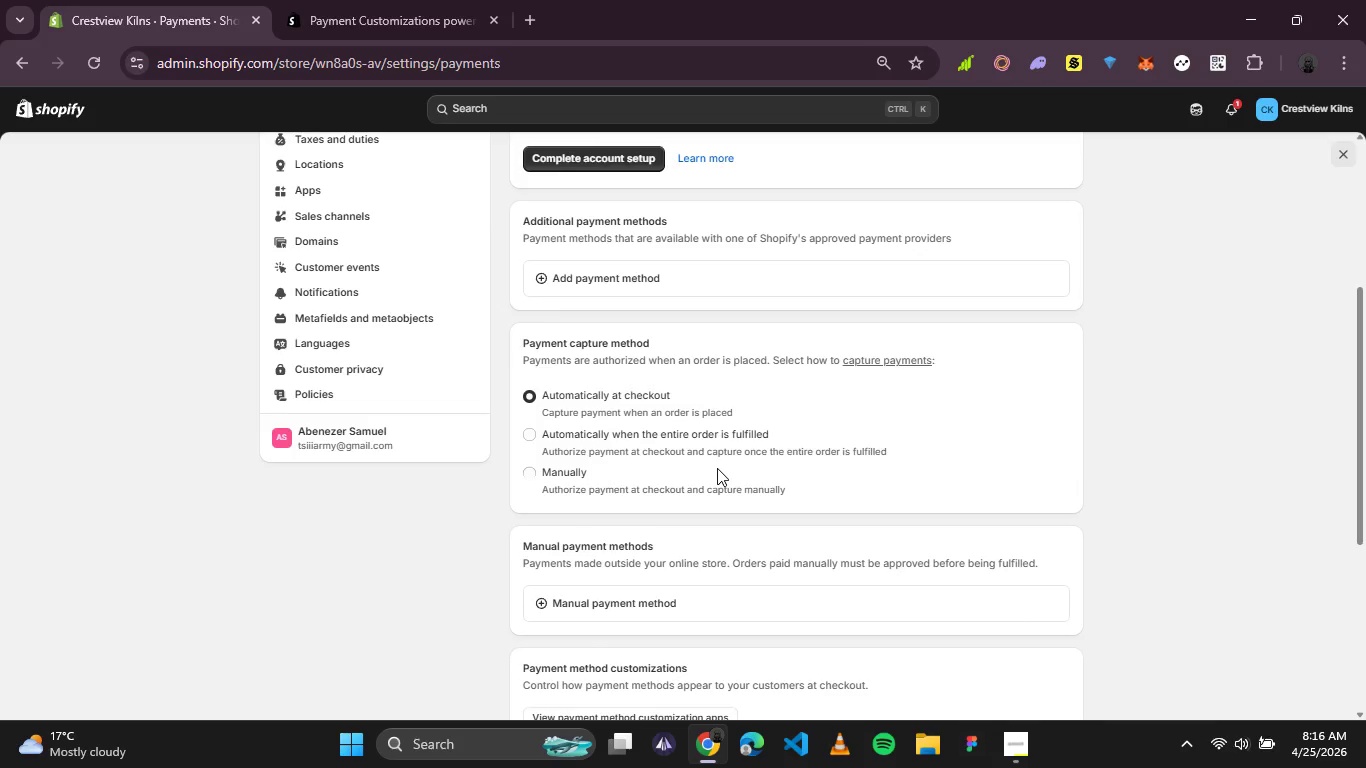 
scroll: coordinate [717, 468], scroll_direction: up, amount: 2.0
 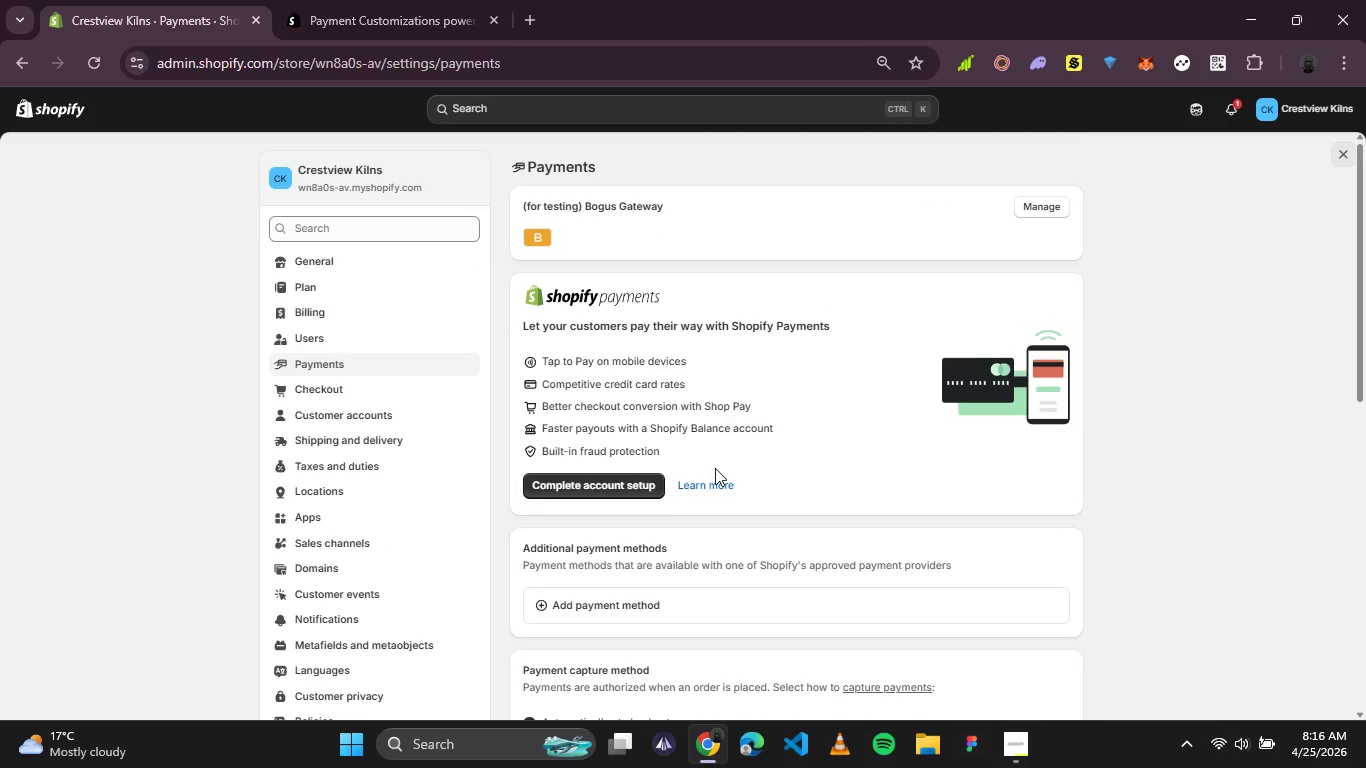 
wait(12.02)
 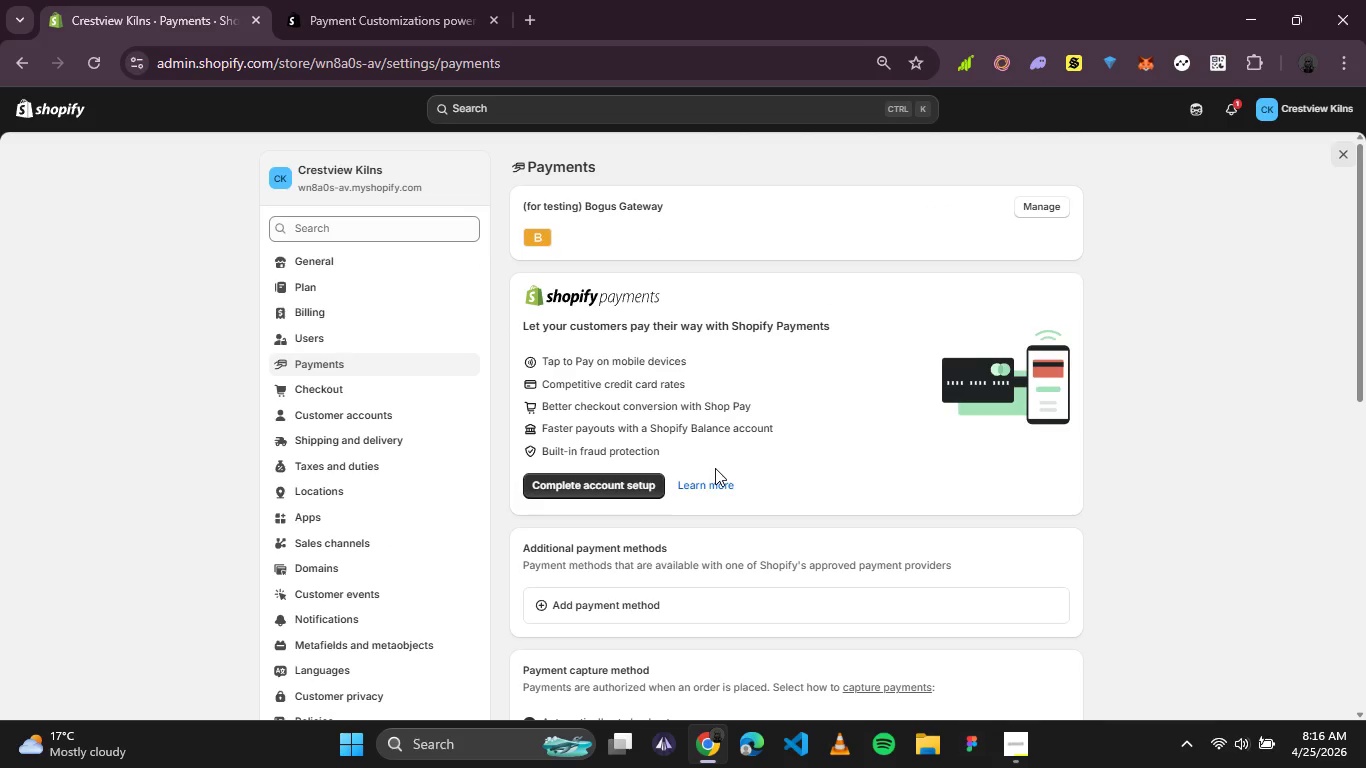 
left_click([47, 696])
 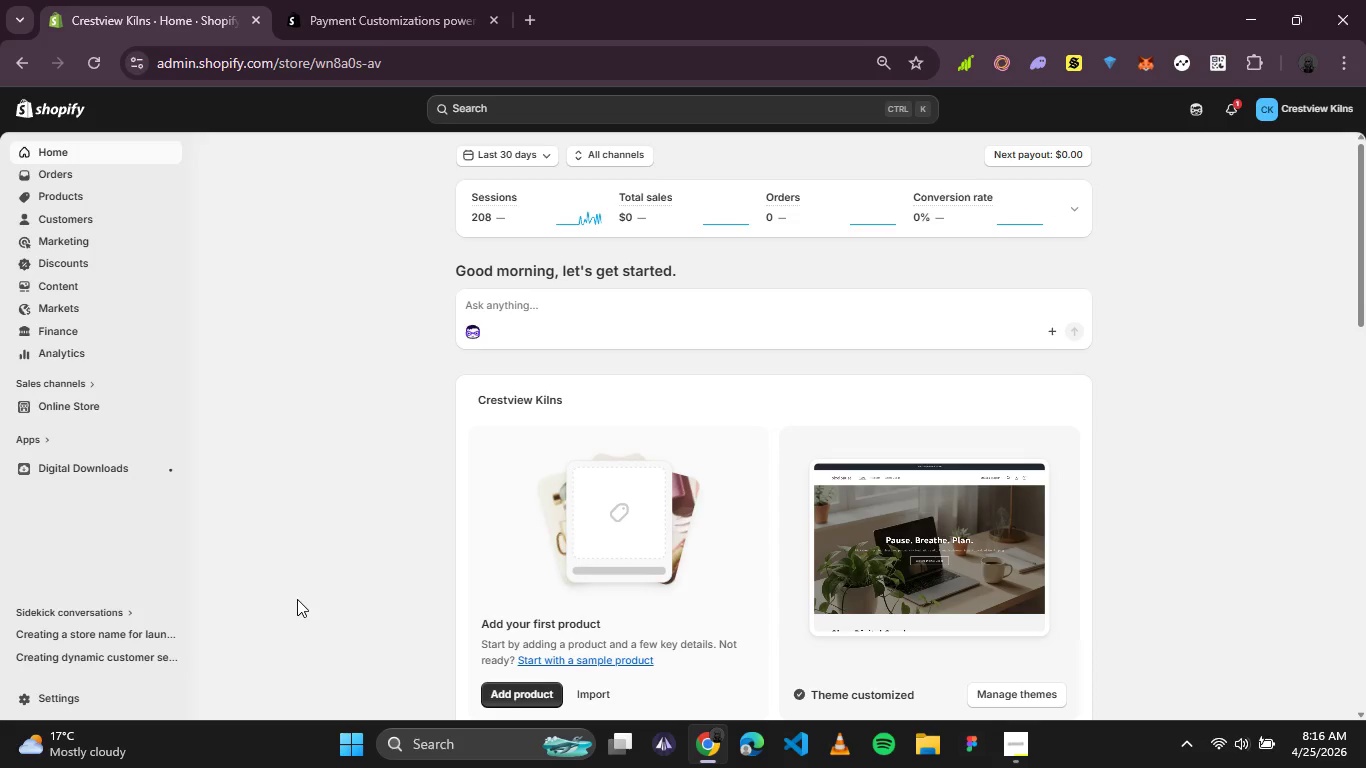 
wait(7.19)
 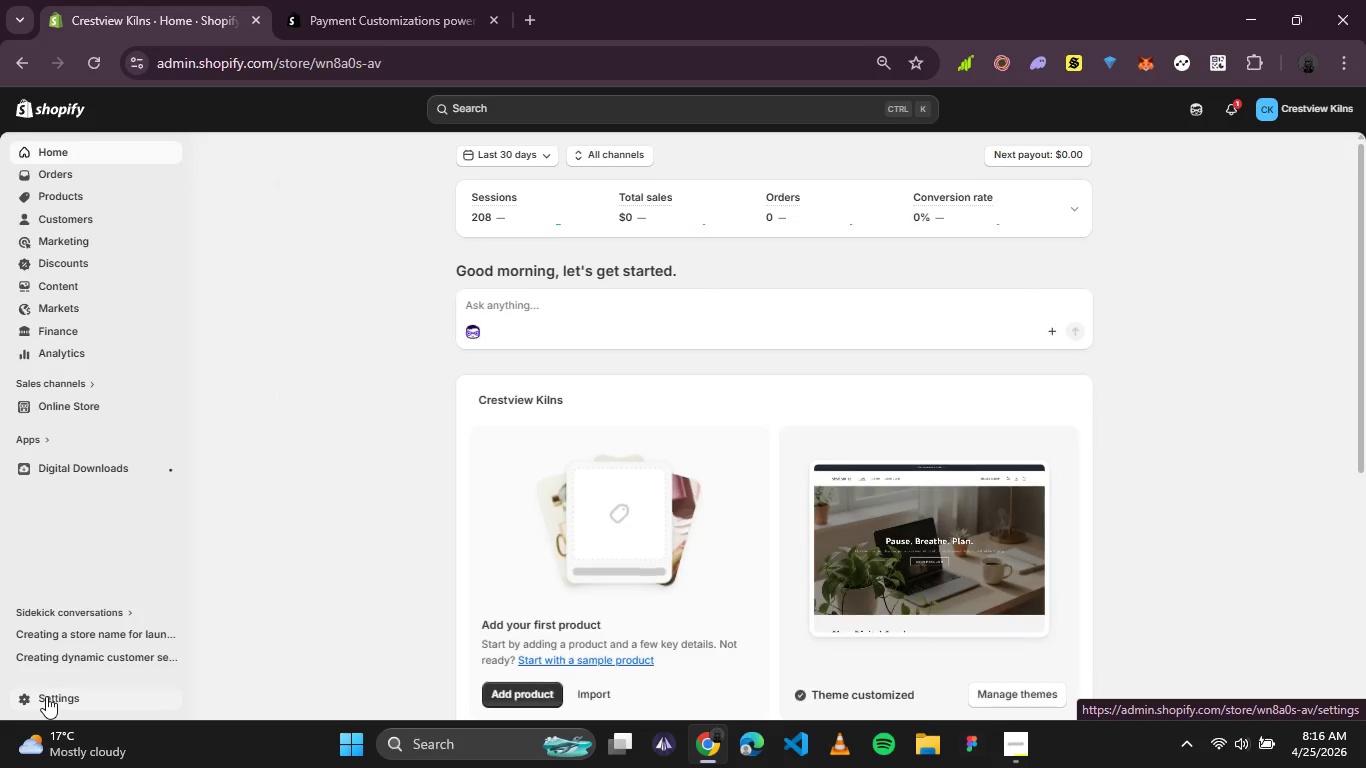 
left_click([57, 187])
 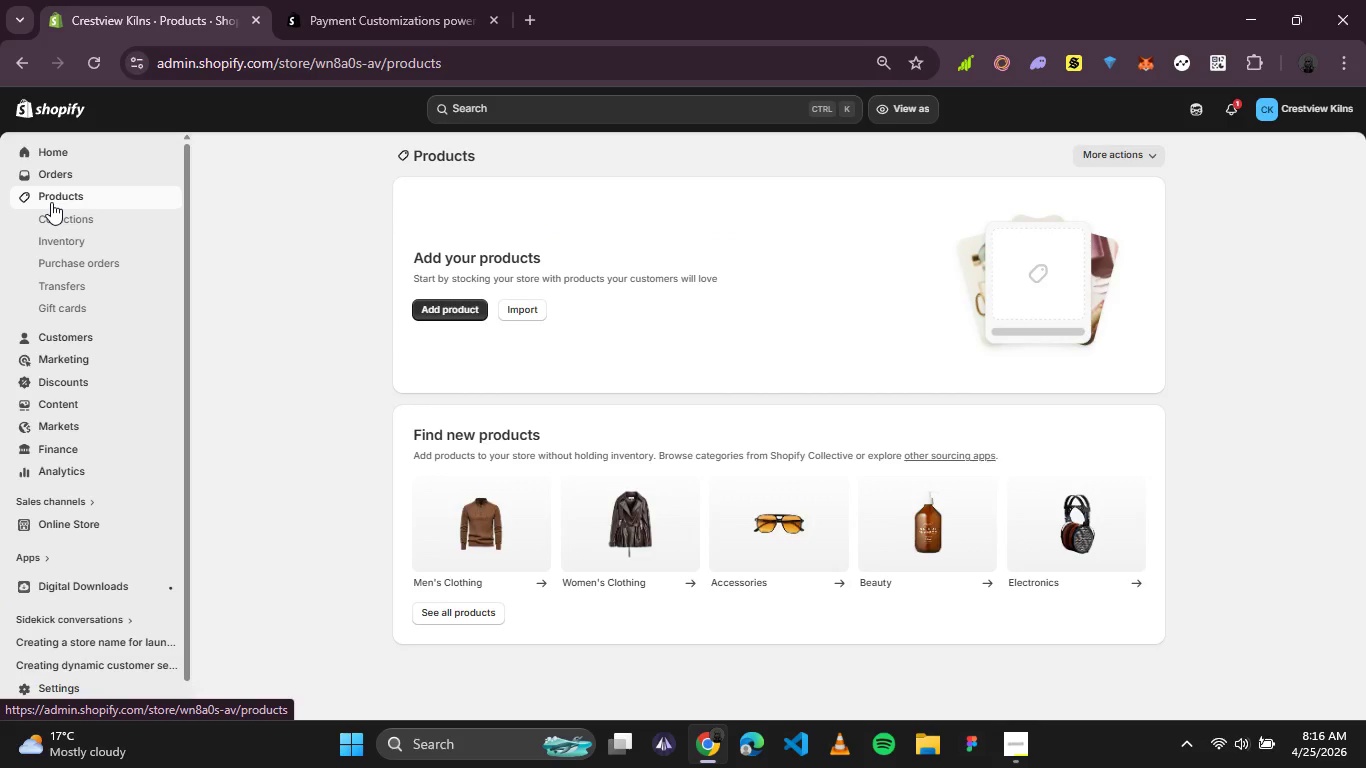 
wait(10.48)
 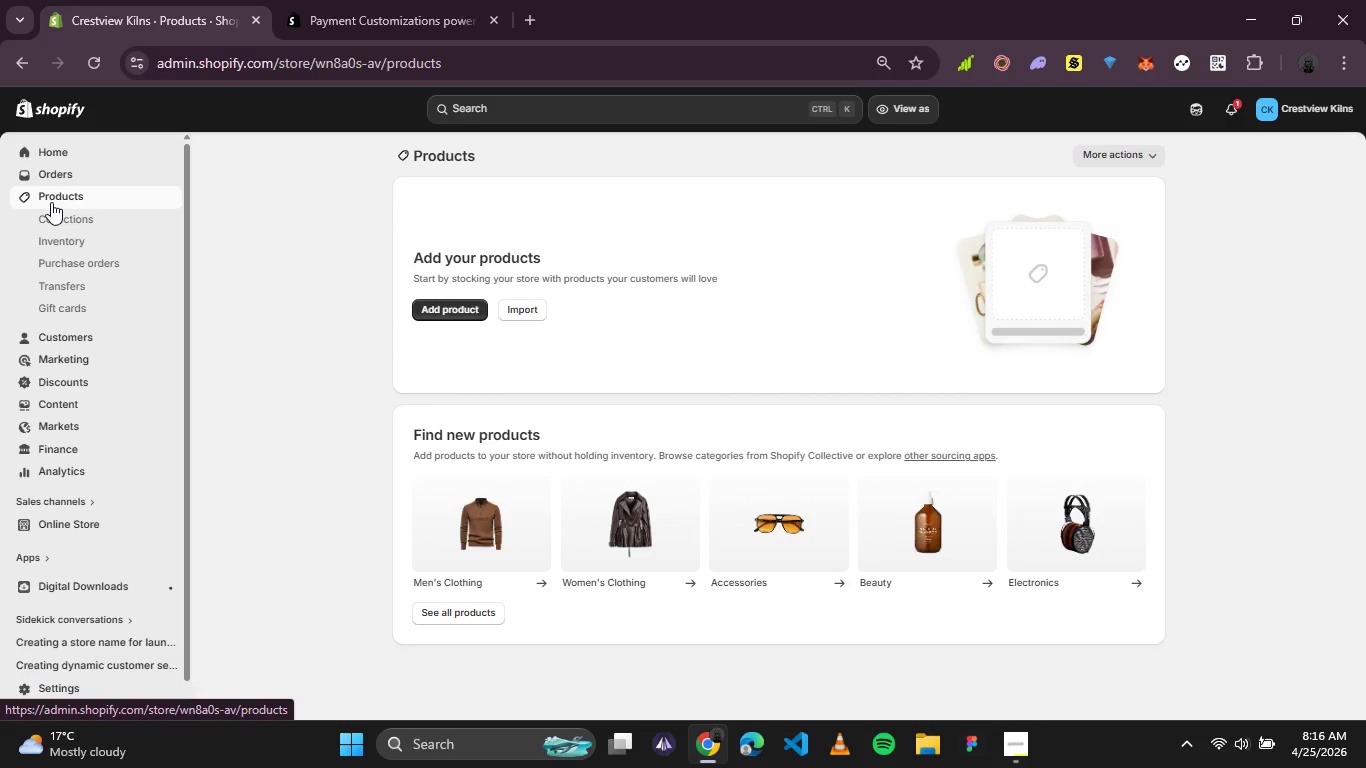 
left_click([72, 303])
 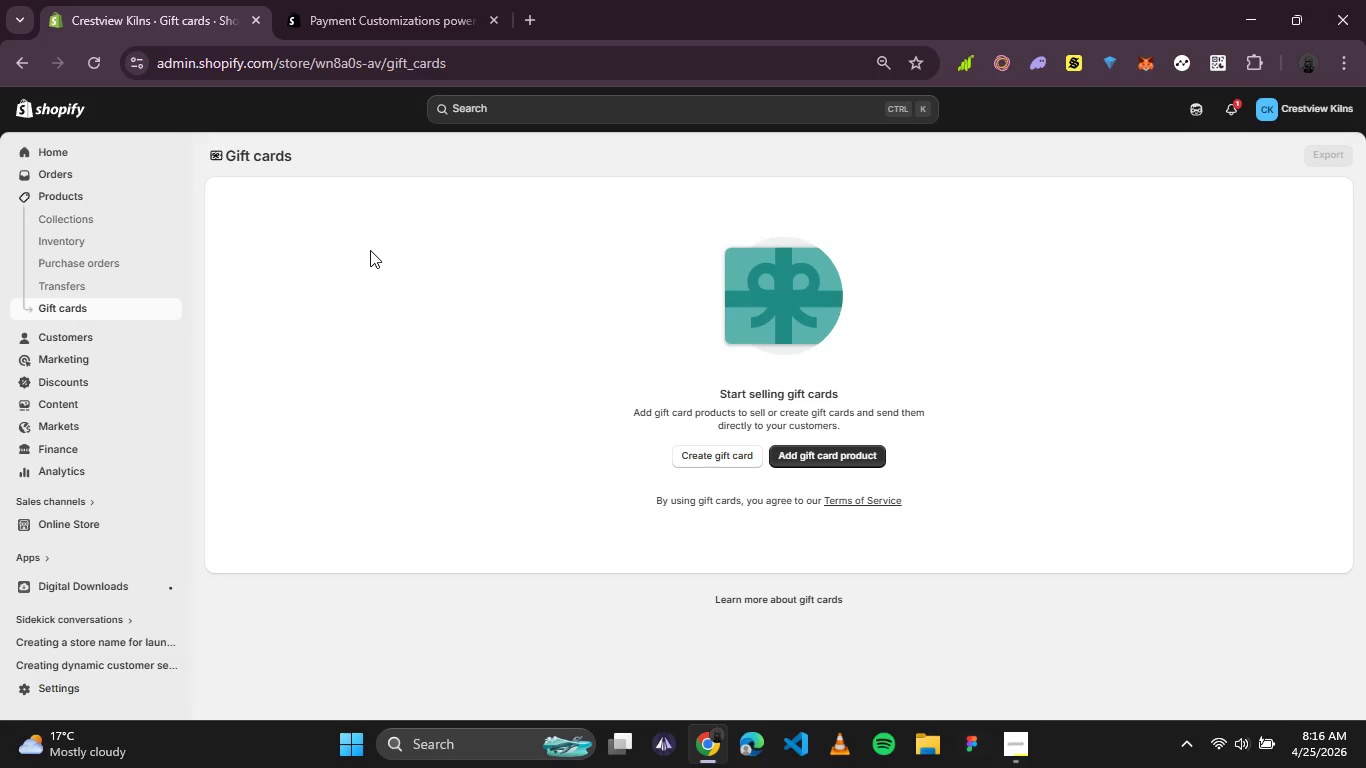 
wait(9.74)
 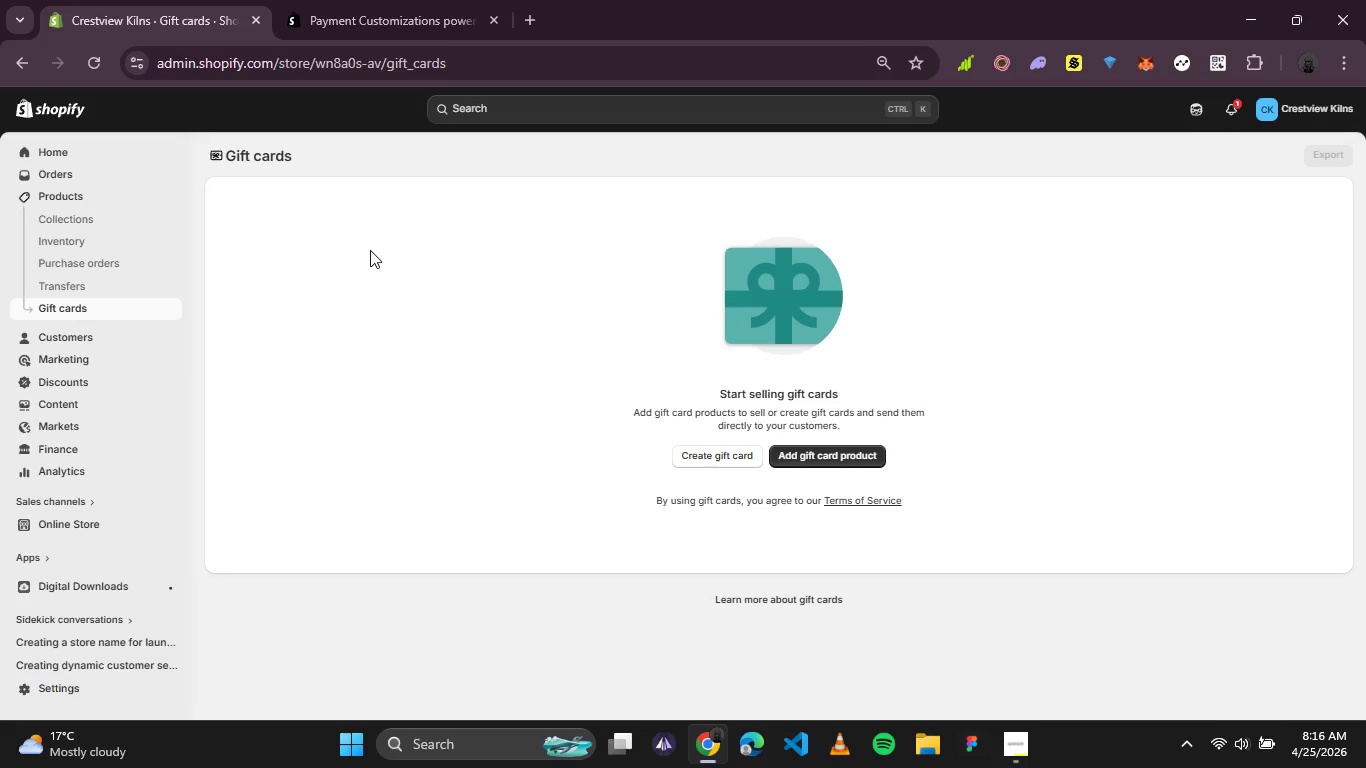 
left_click([858, 456])
 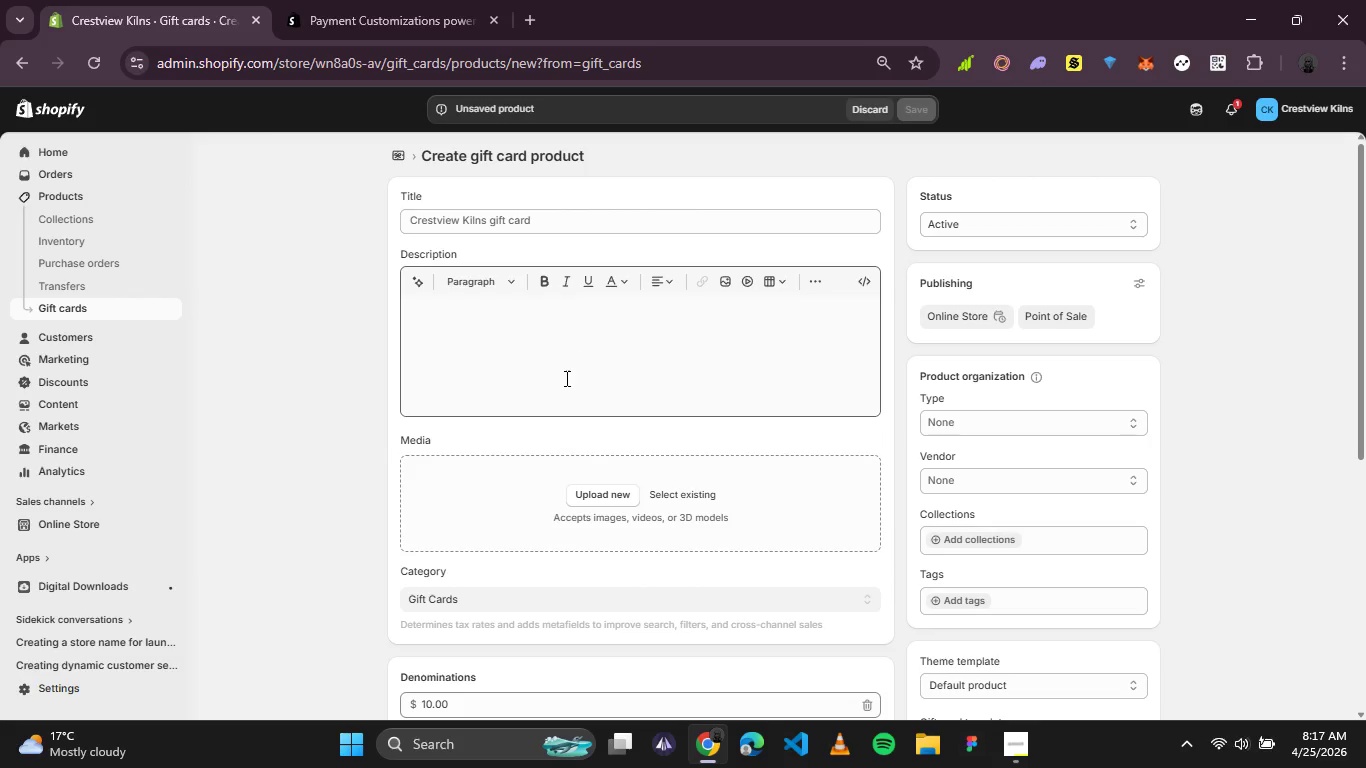 
wait(23.66)
 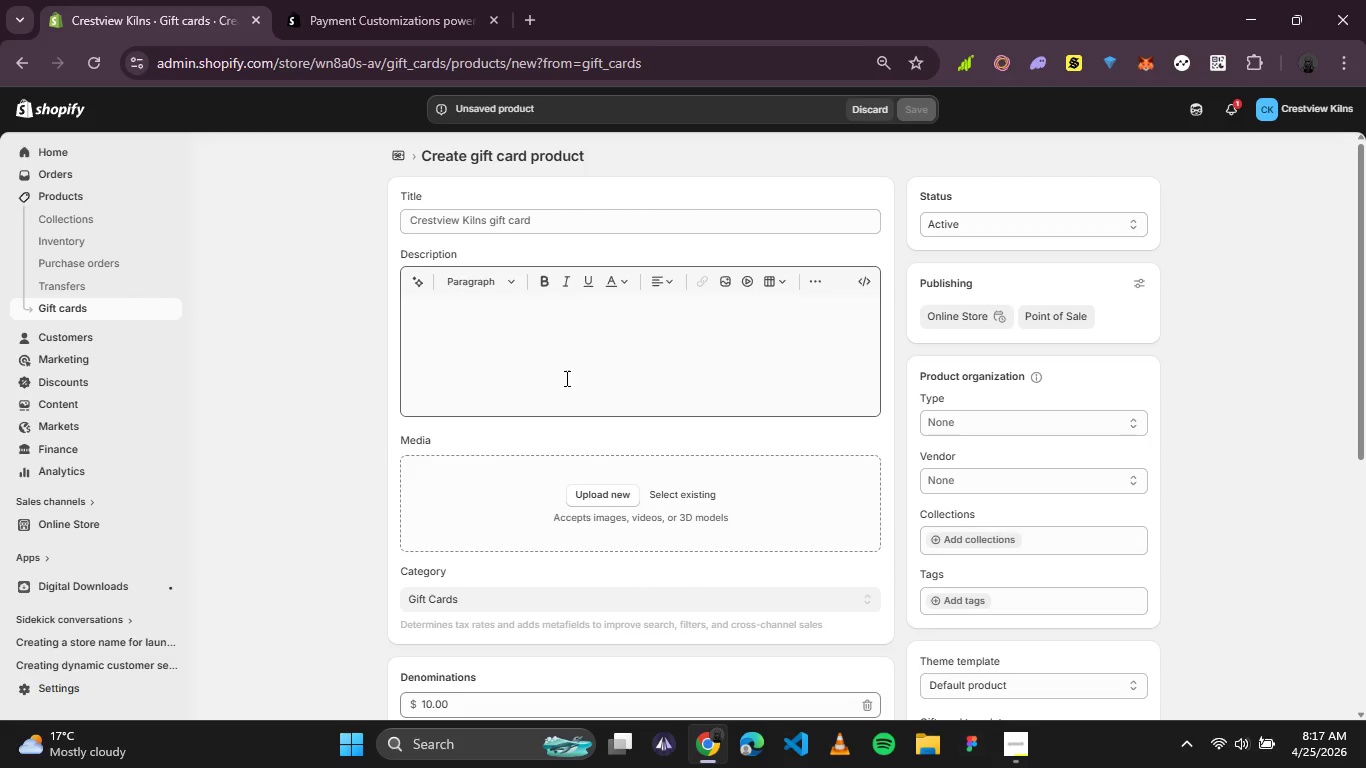 
left_click([609, 224])
 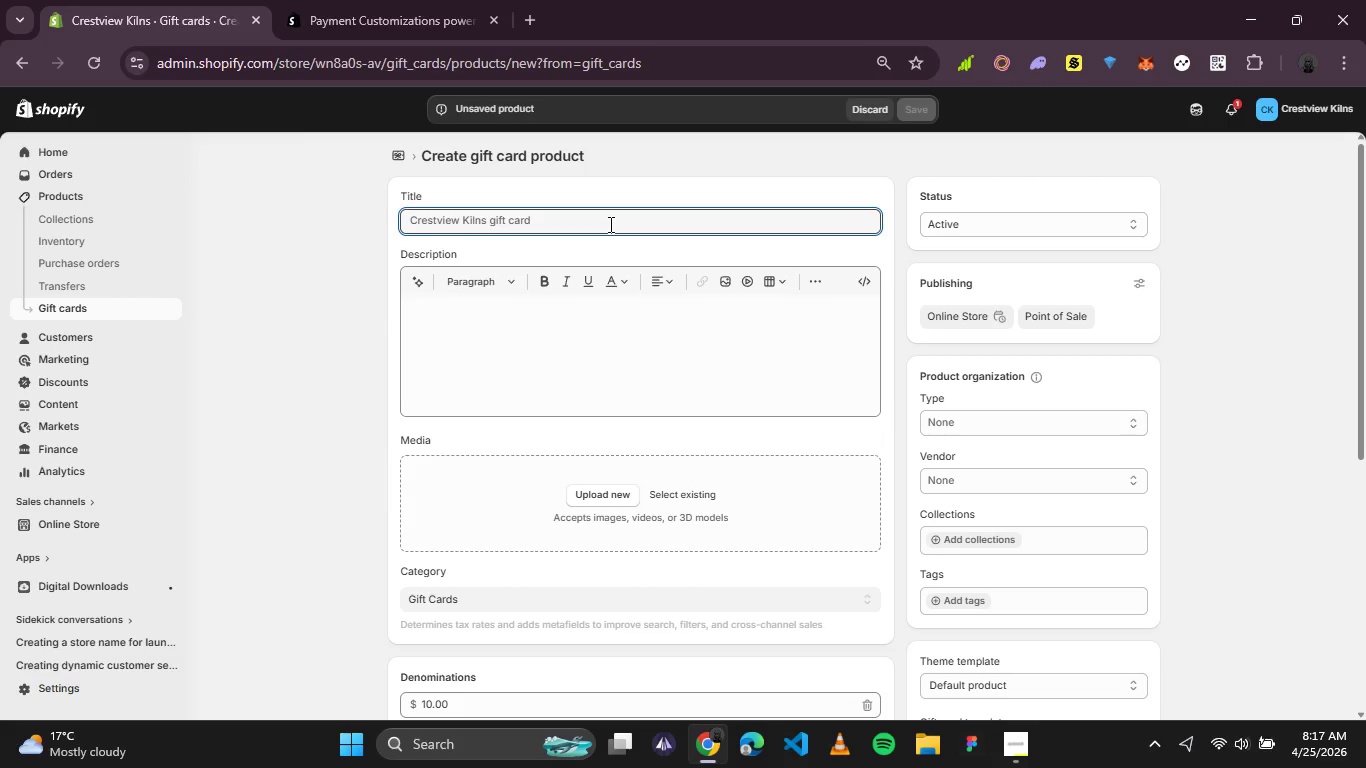 
type(Petal and Pumice Gift Card)
 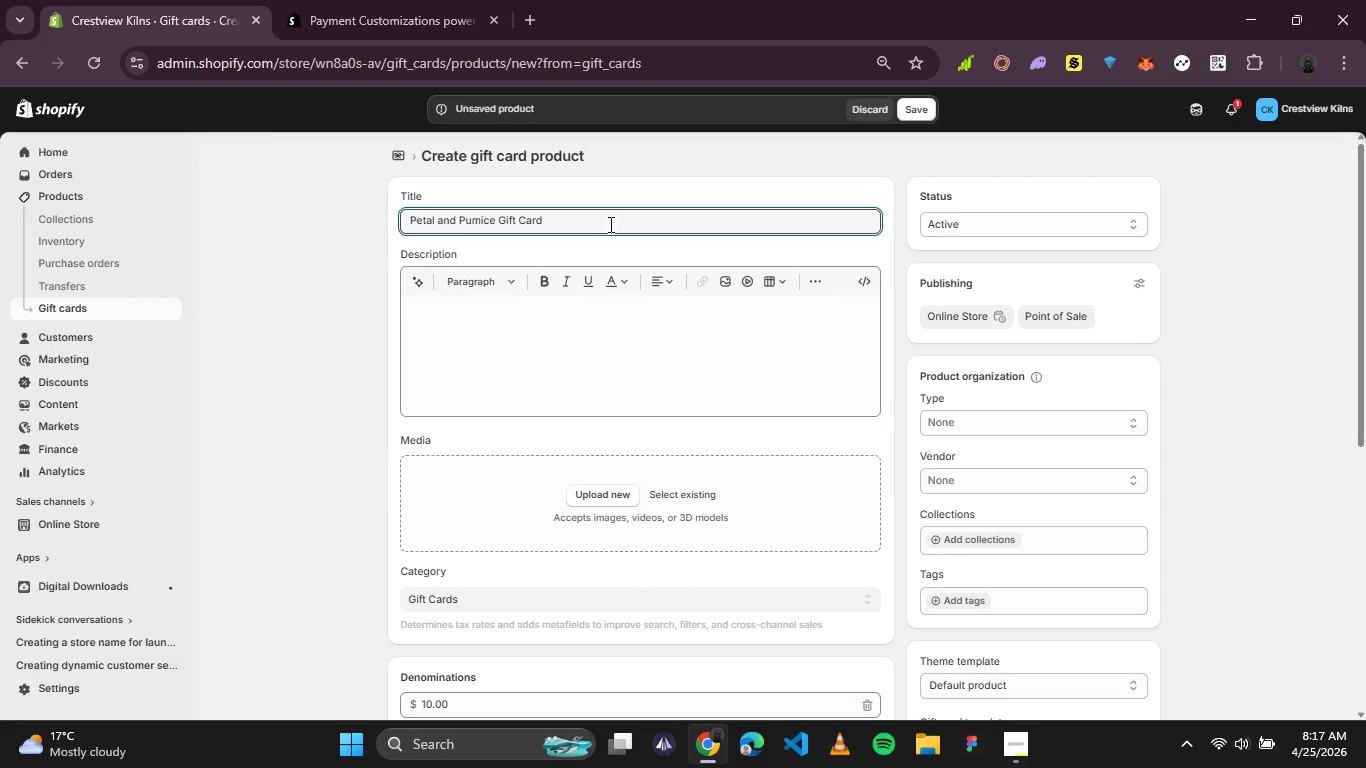 
left_click([588, 312])
 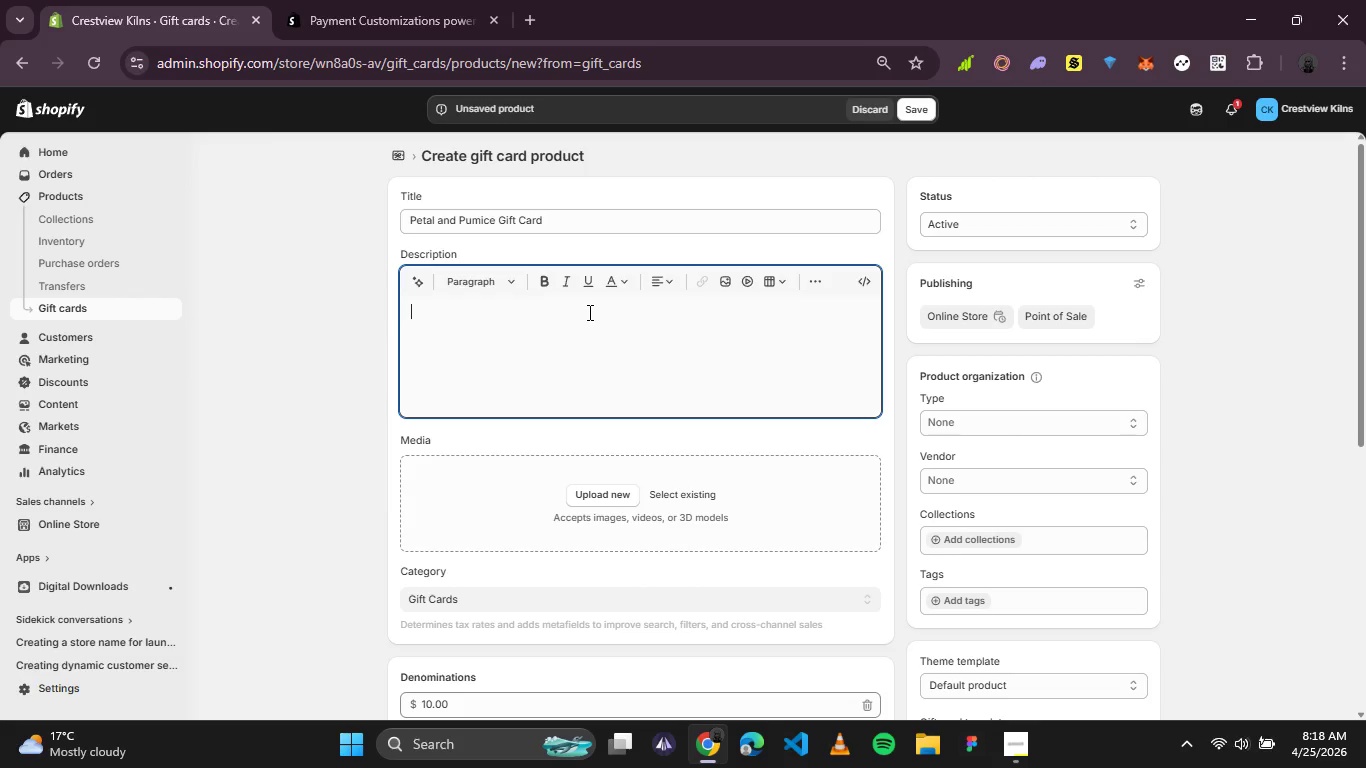 
wait(54.8)
 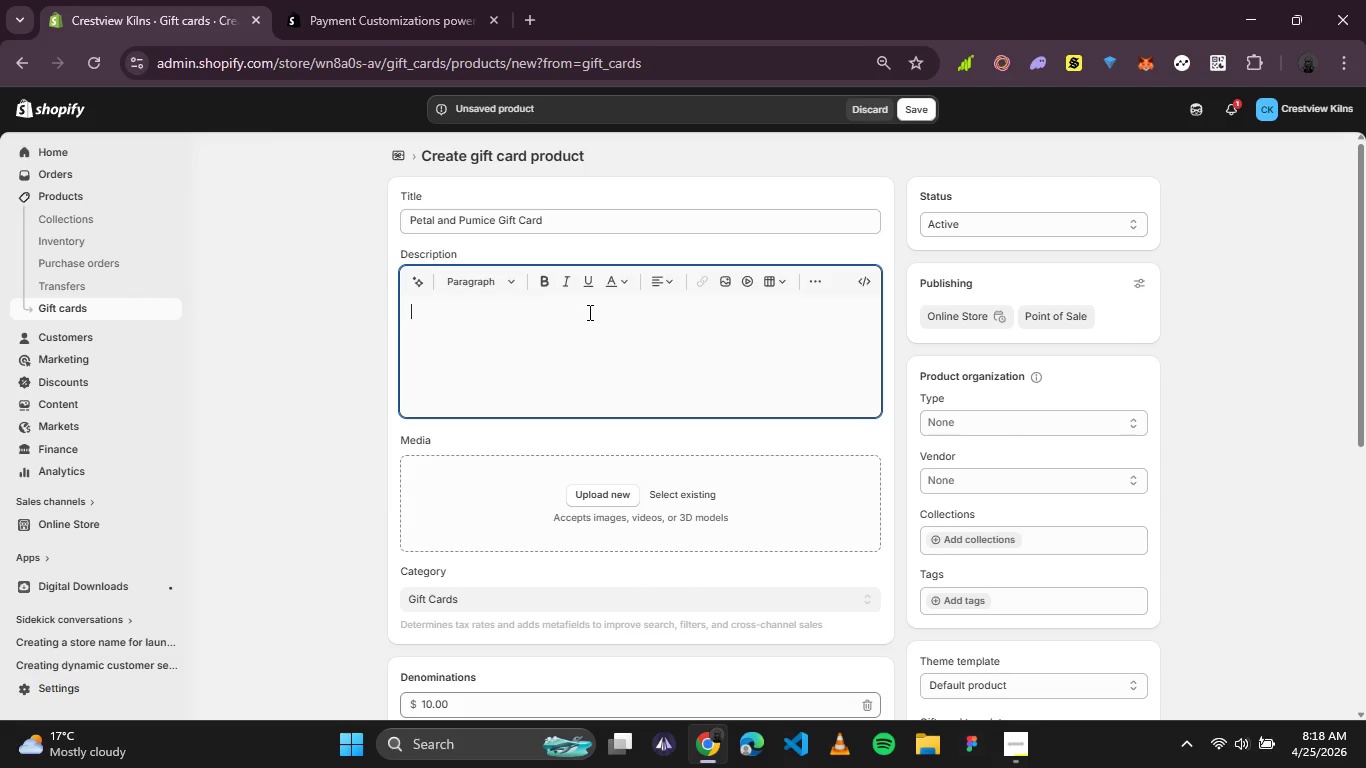 
type(Give the gift )
 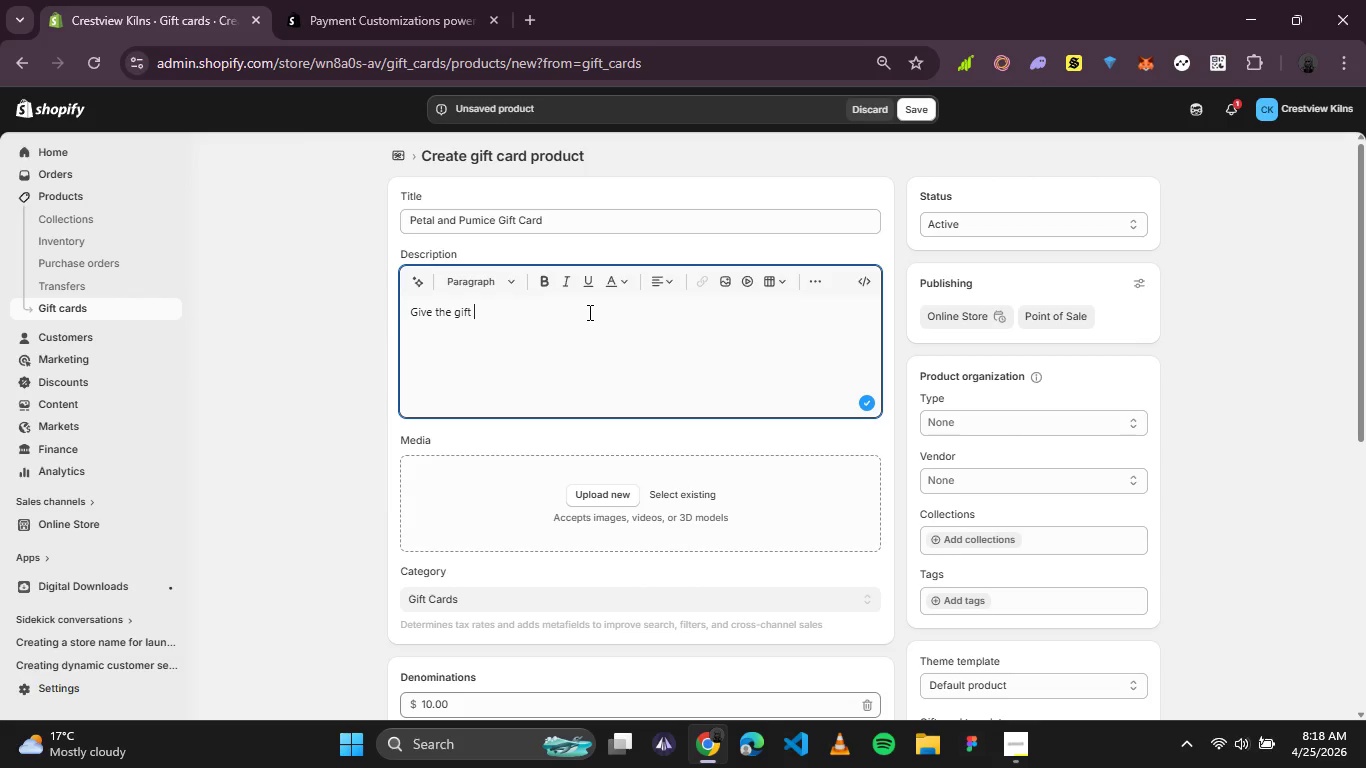 
wait(14.61)
 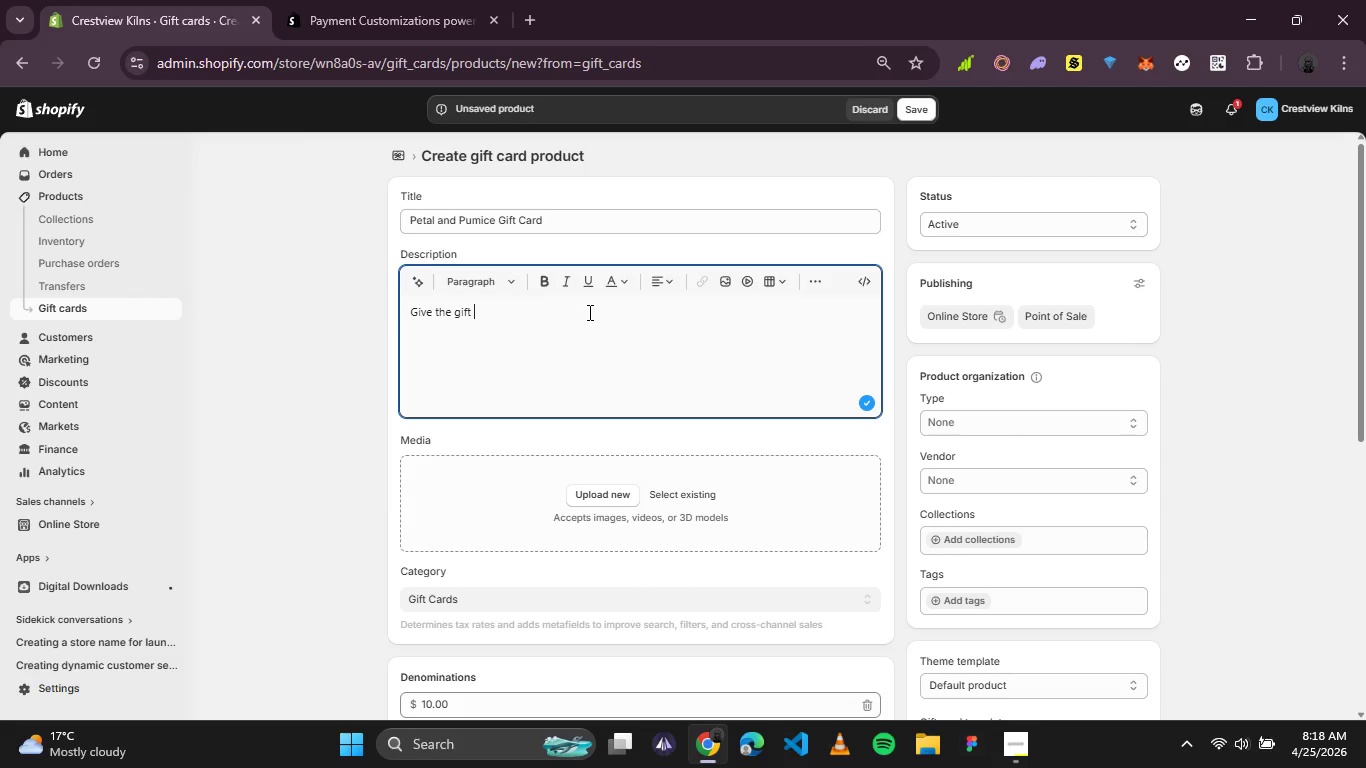 
type(of clean, natural skin )
key(Backspace)
type(care. This digital gift card can be used on any product in the petal & Pumice store.)
 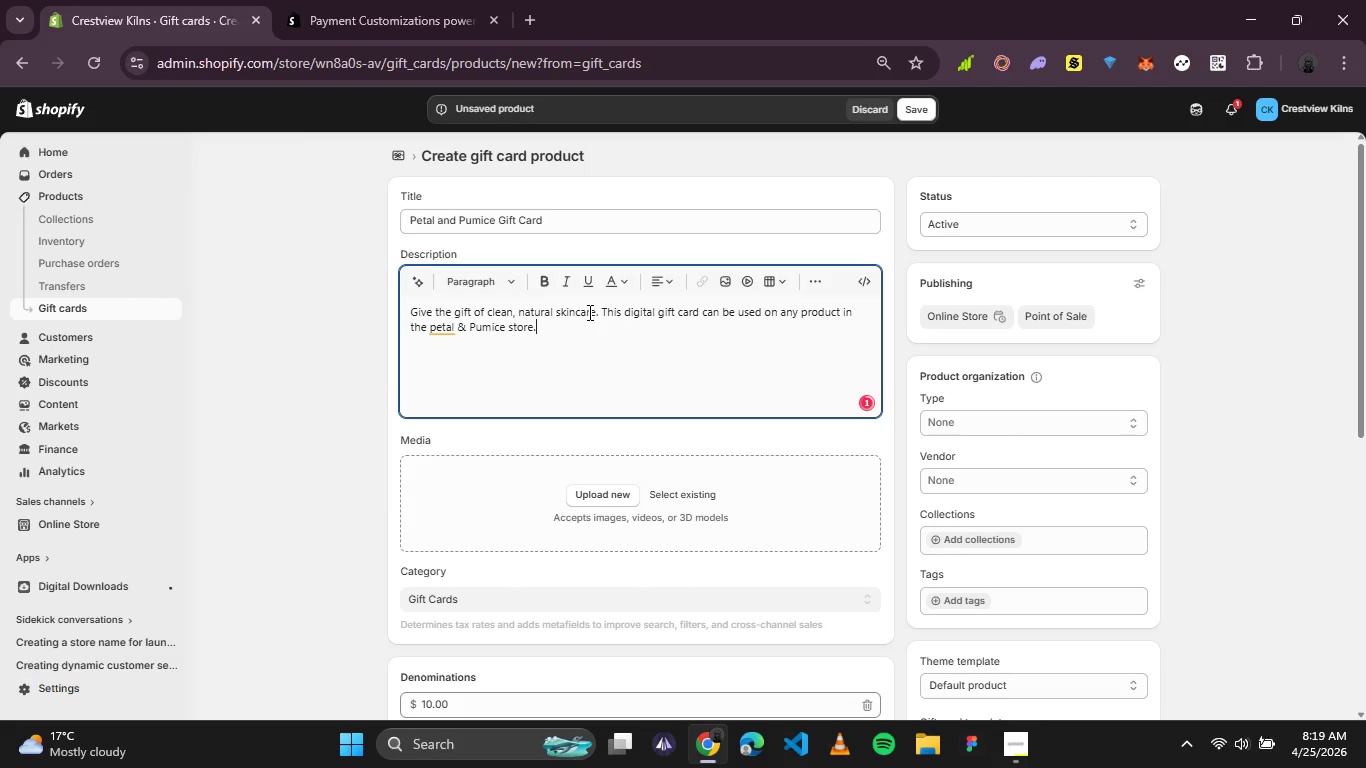 
left_click([446, 324])
 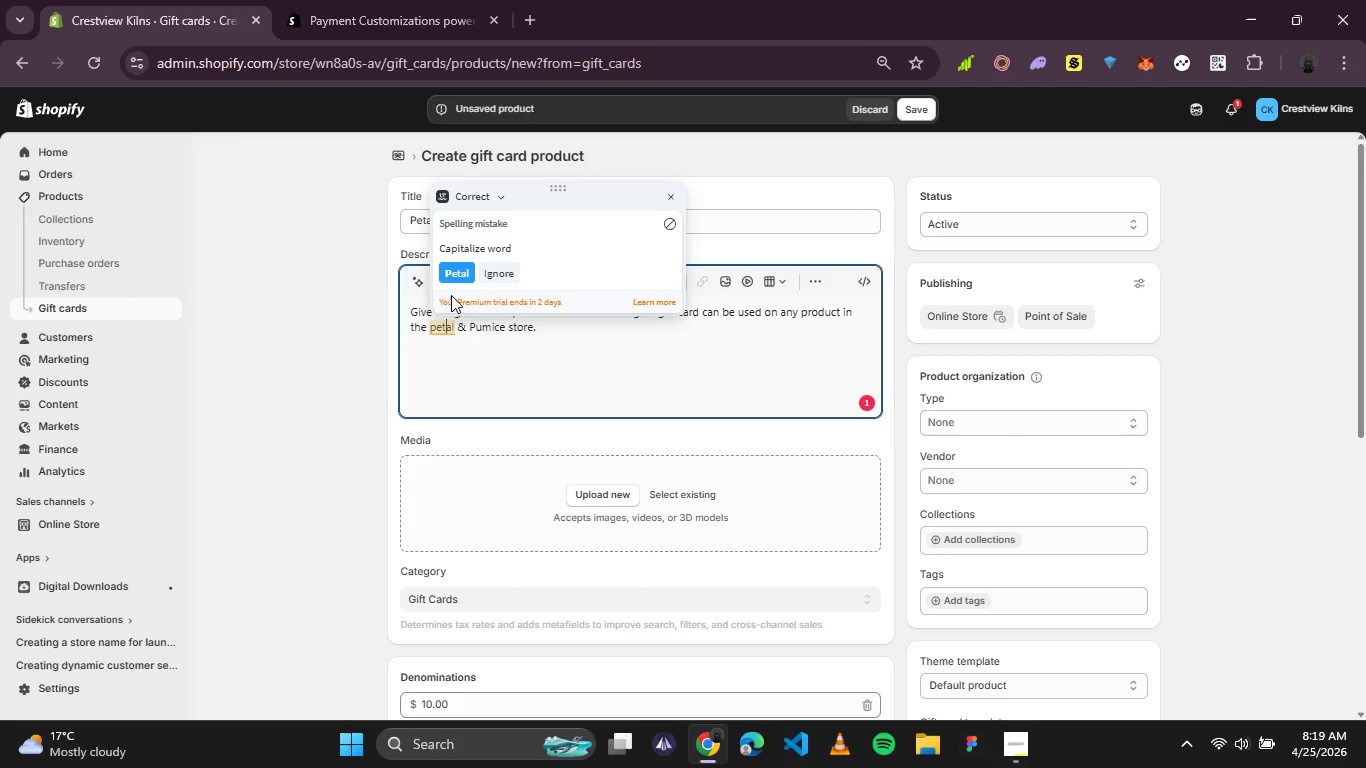 
left_click([451, 270])
 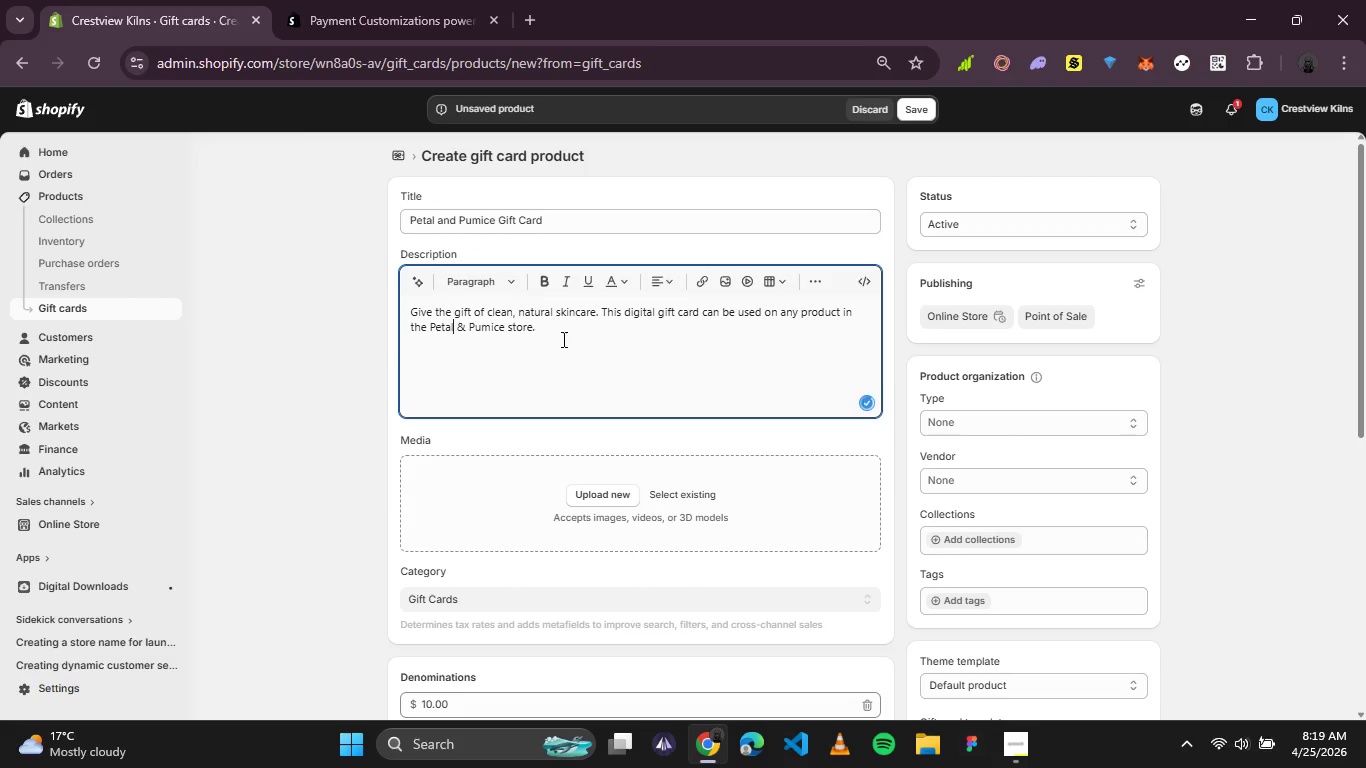 
left_click([567, 339])
 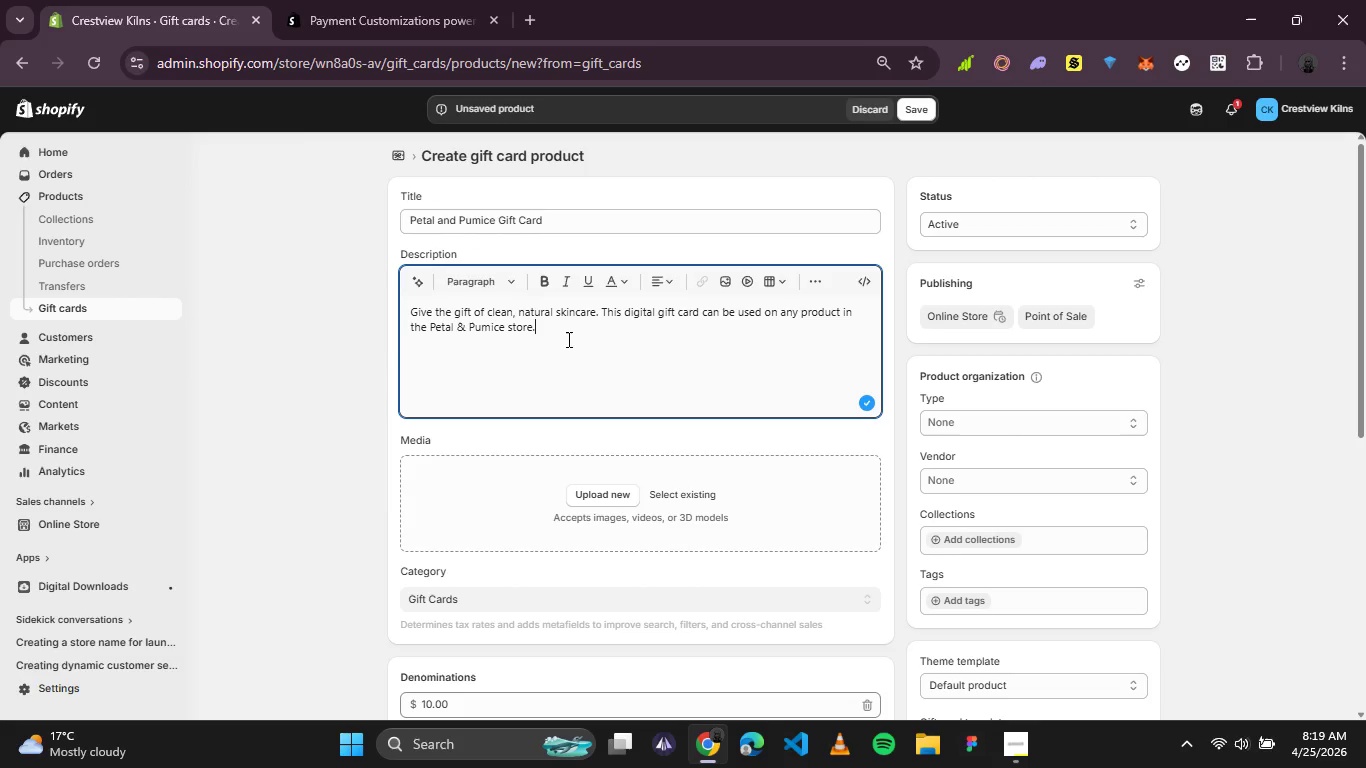 
key(Enter)
 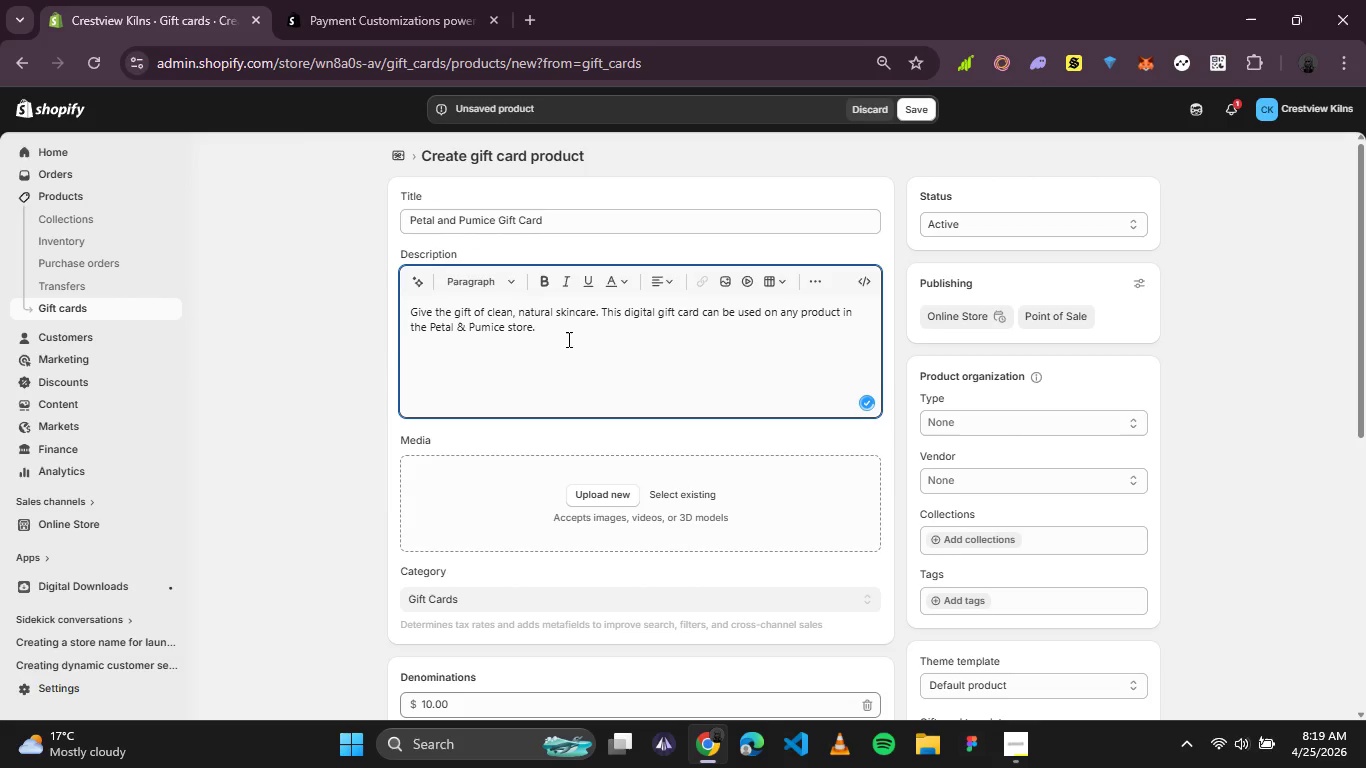 
type(How it Works:)
 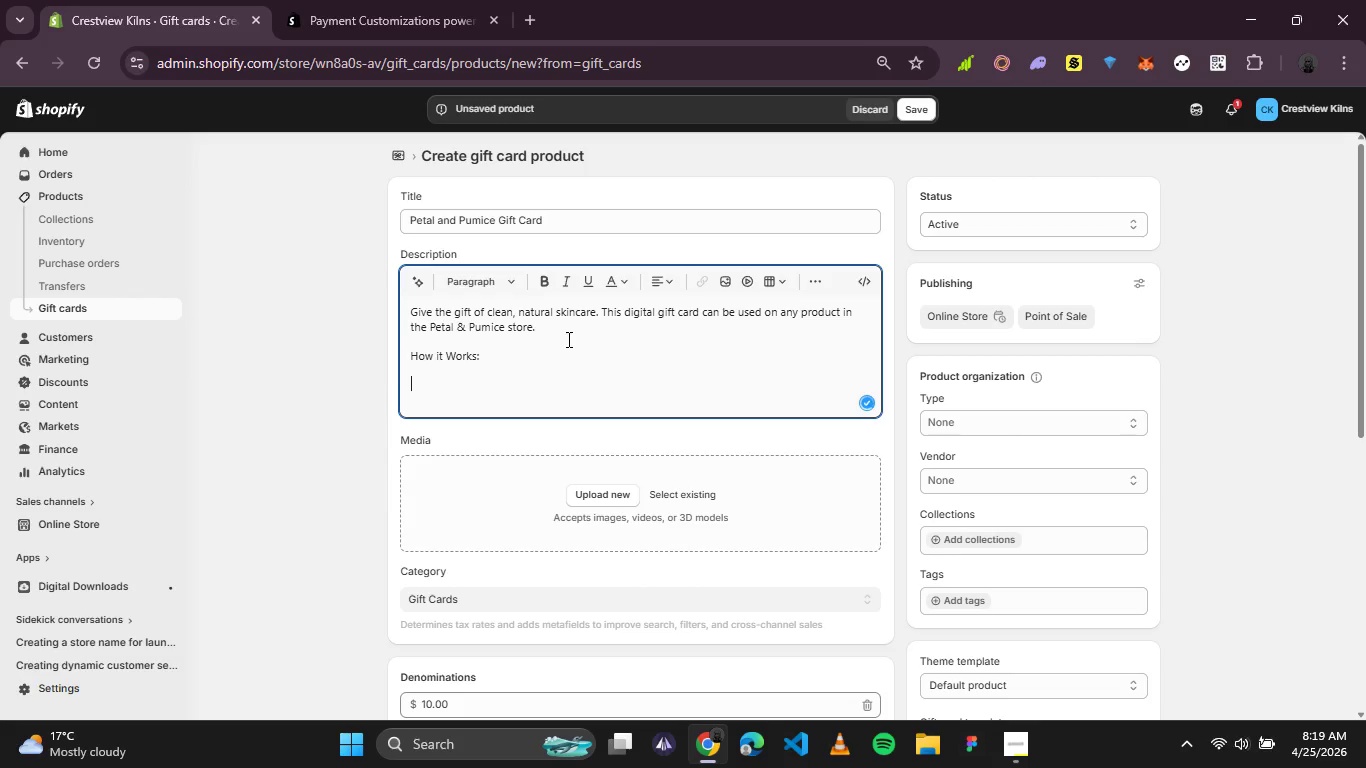 
 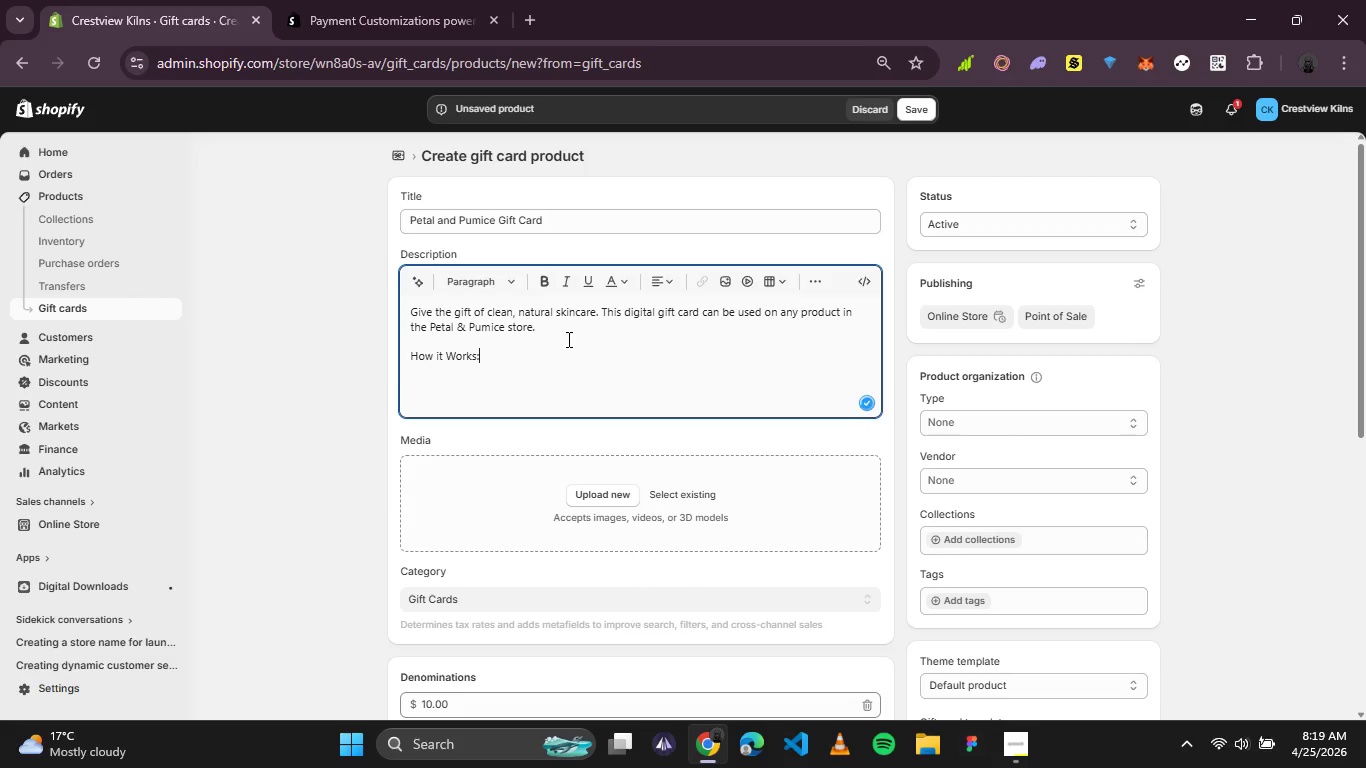 
key(Enter)
 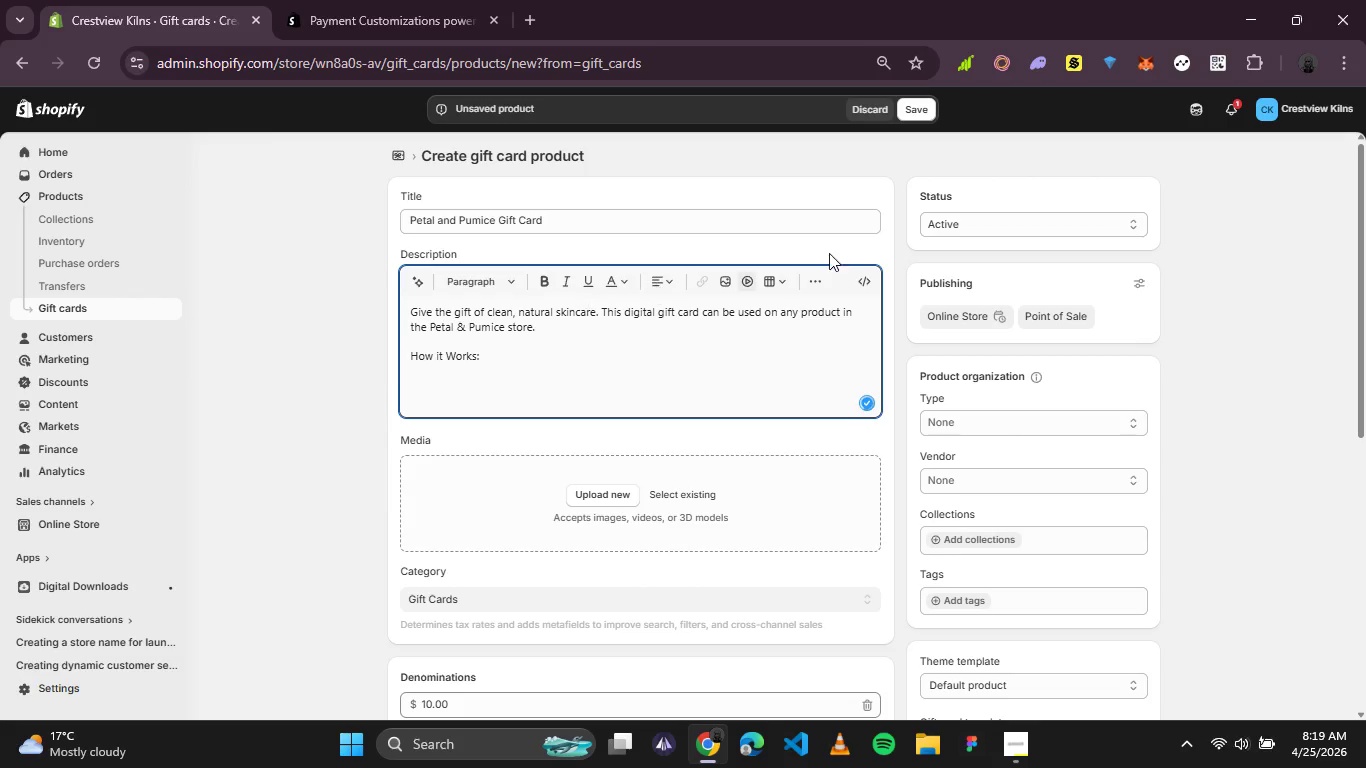 
left_click([810, 281])
 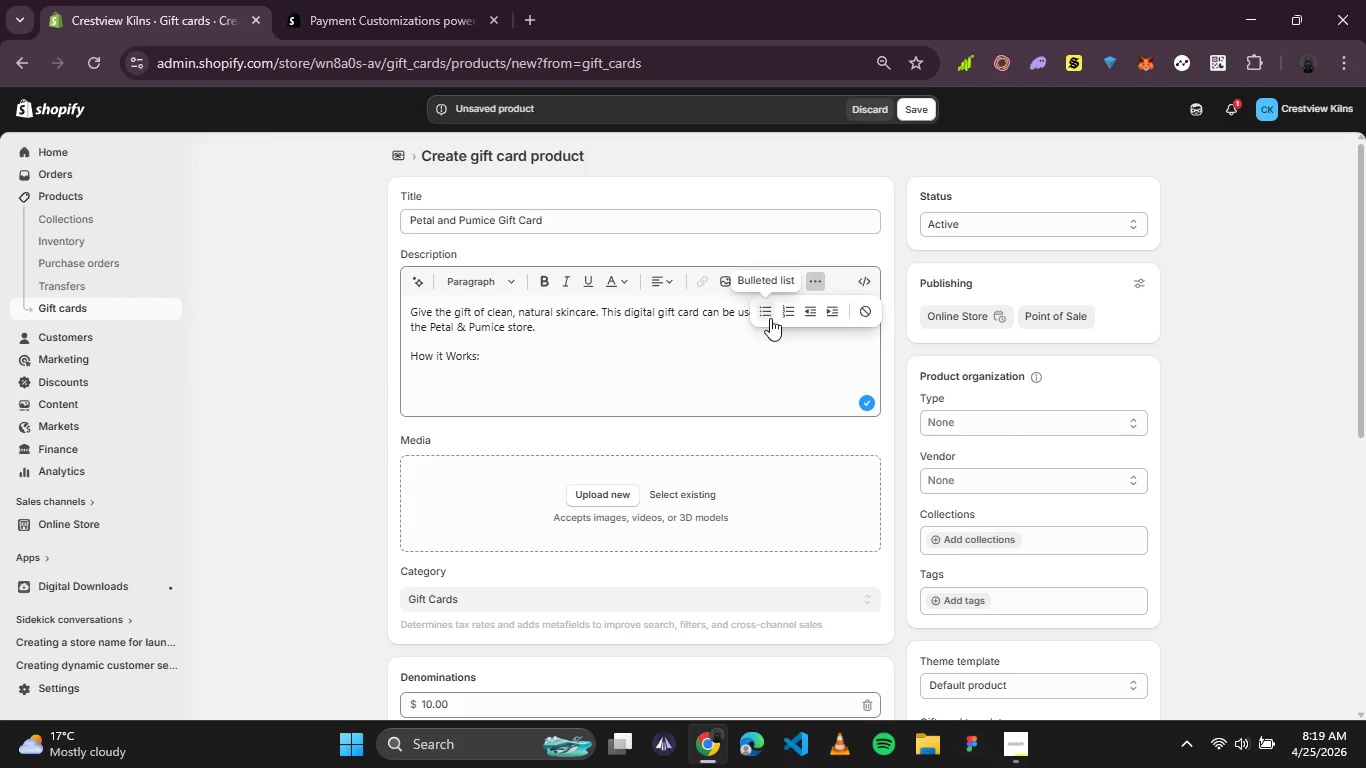 
left_click([769, 317])
 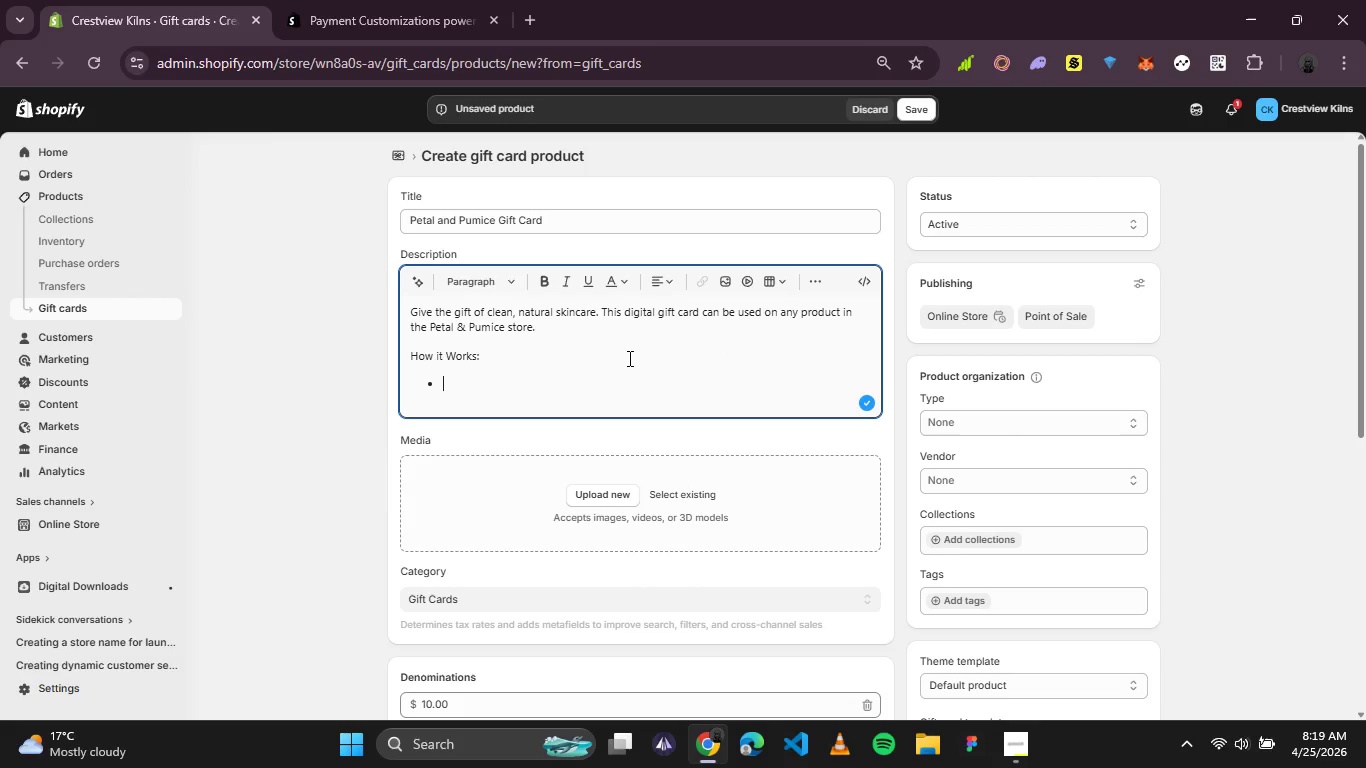 
type(Choose any amount from $25, $50, or $100)
 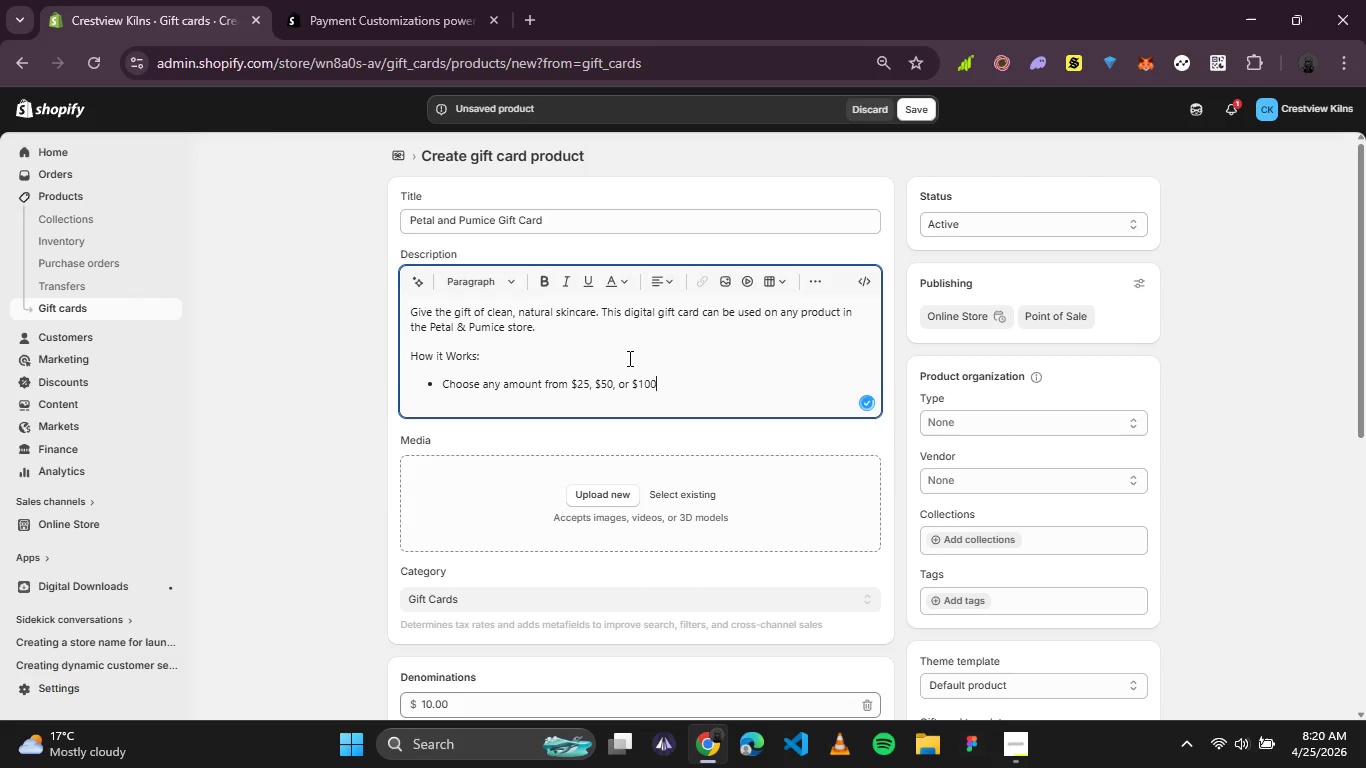 
key(Enter)
 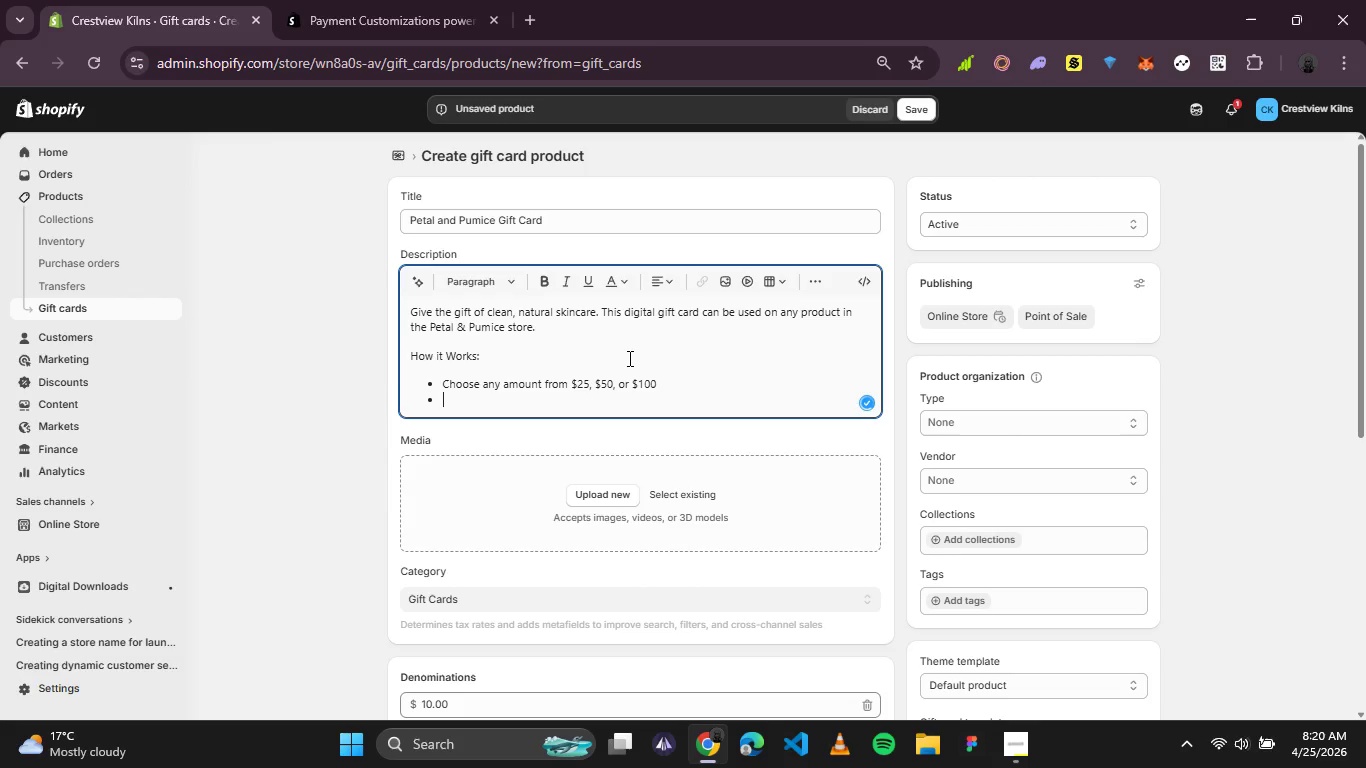 
type(We email the gift card)
 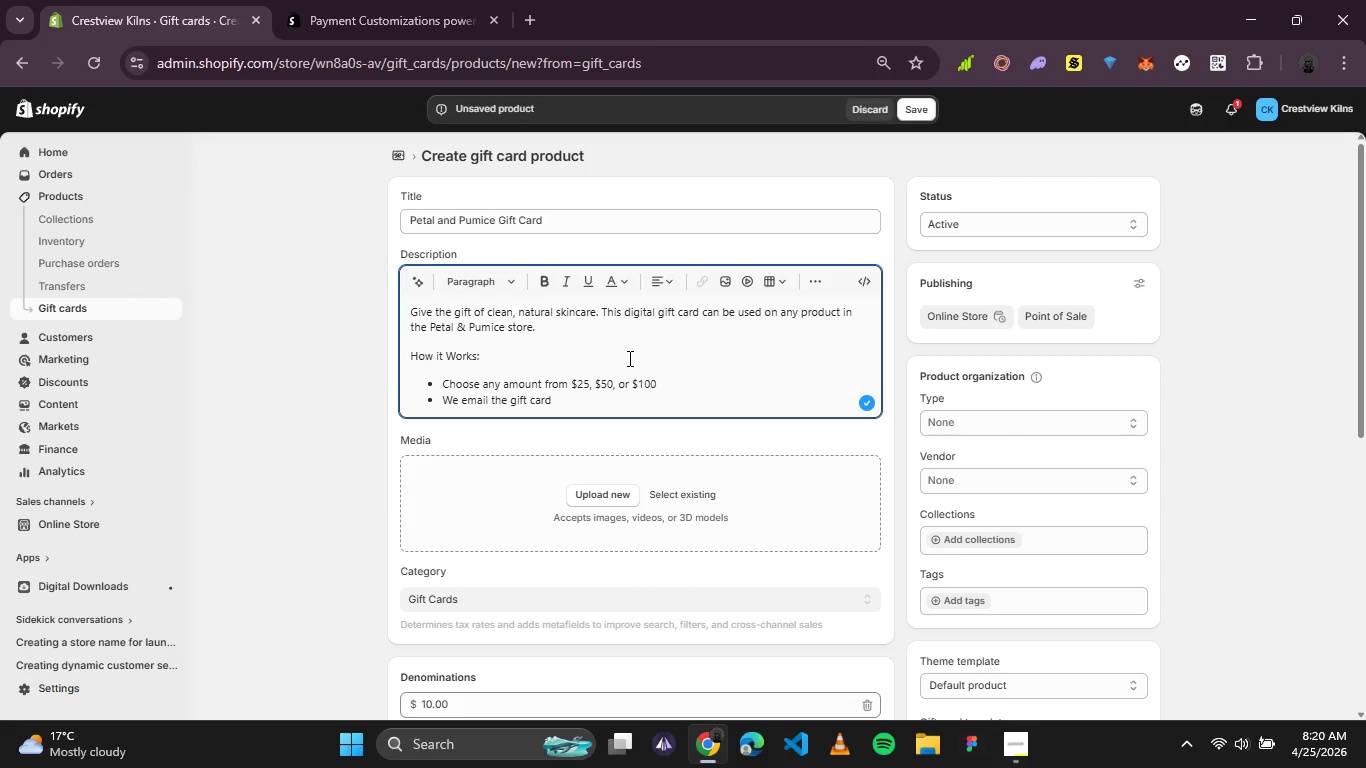 
wait(42.69)
 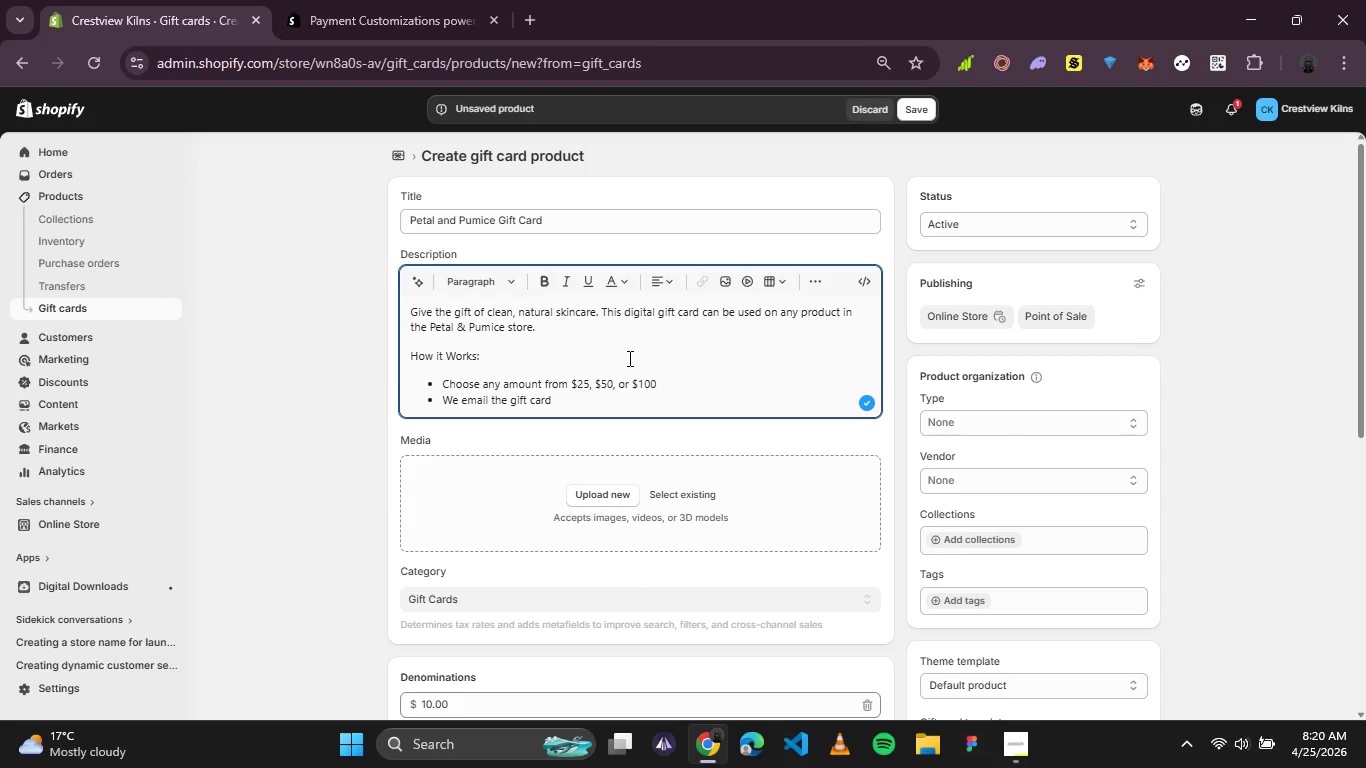 
left_click([579, 397])
 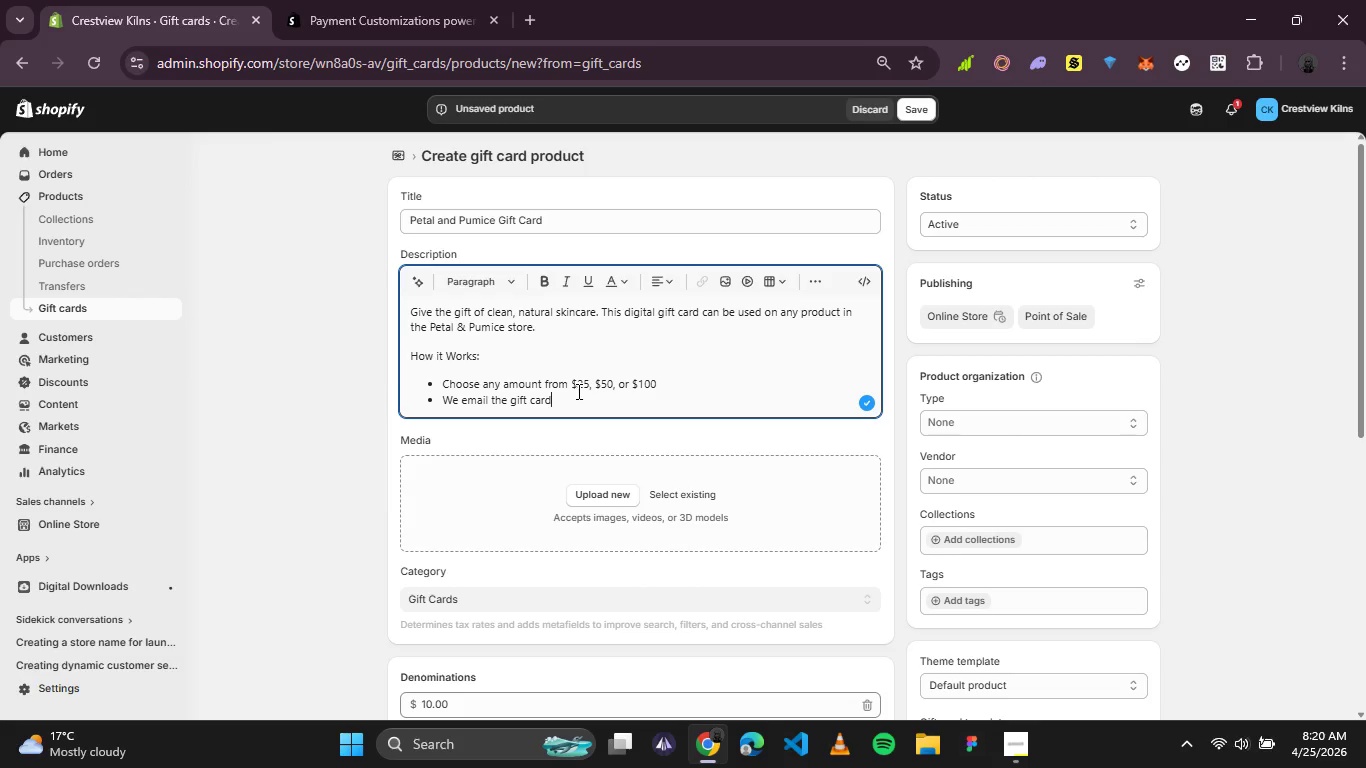 
type( instantly to yu)
key(Backspace)
type(ou or your recipient)
 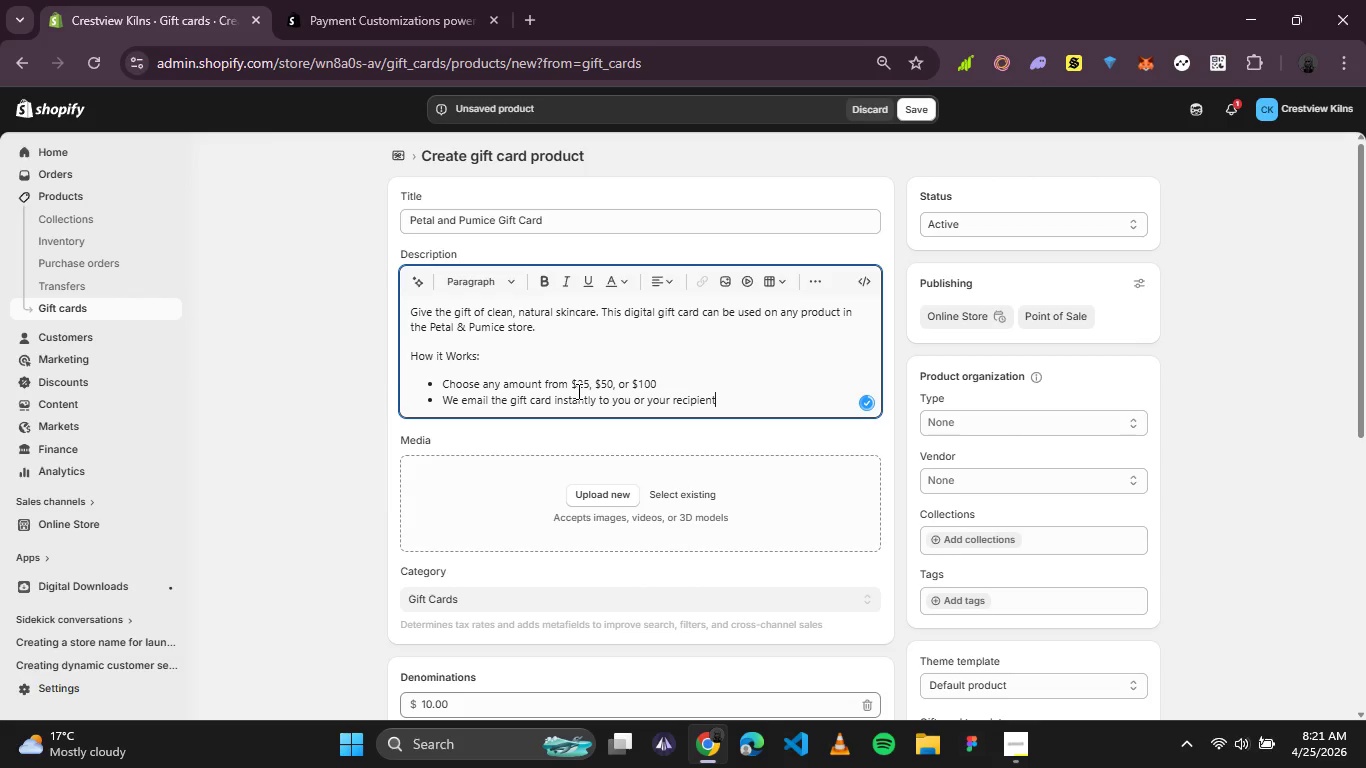 
key(Enter)
 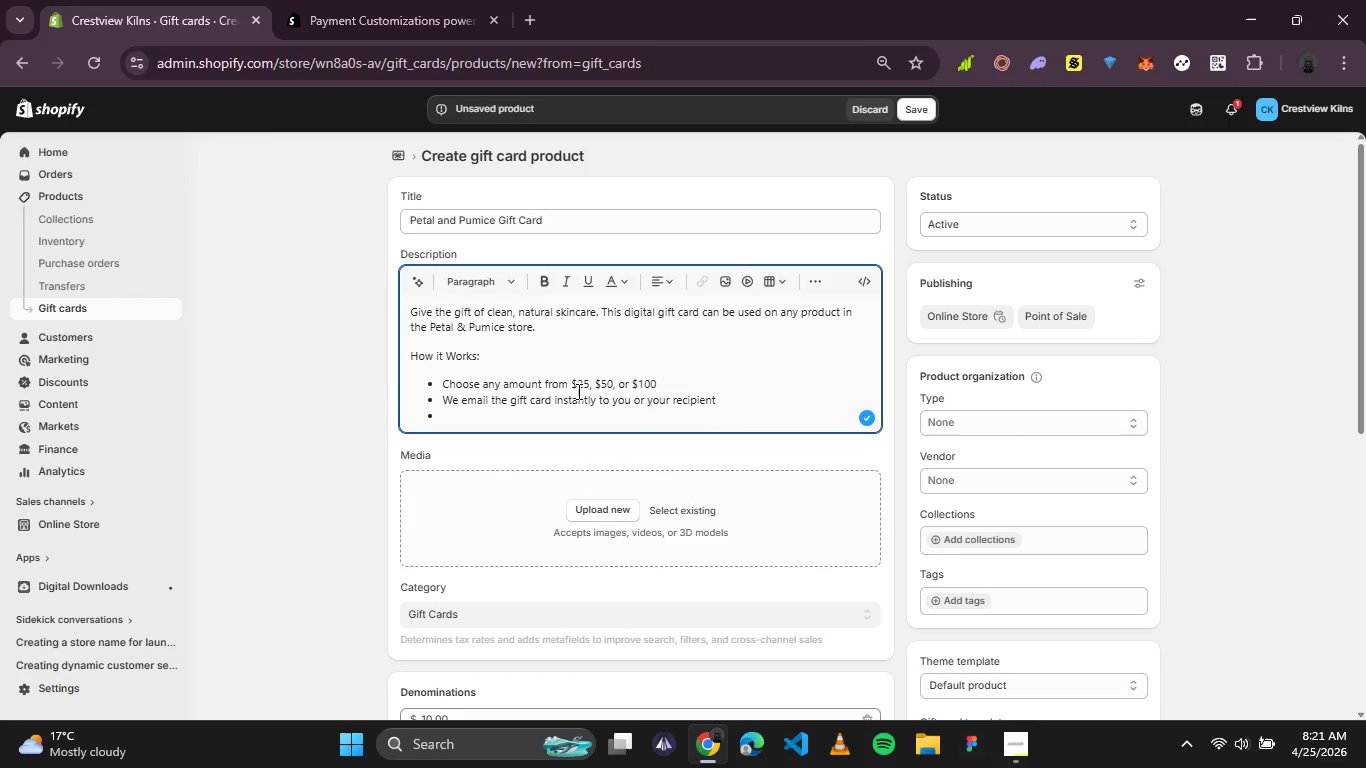 
type(No ec)
key(Backspace)
type(xpia)
key(Backspace)
type(ration date)
 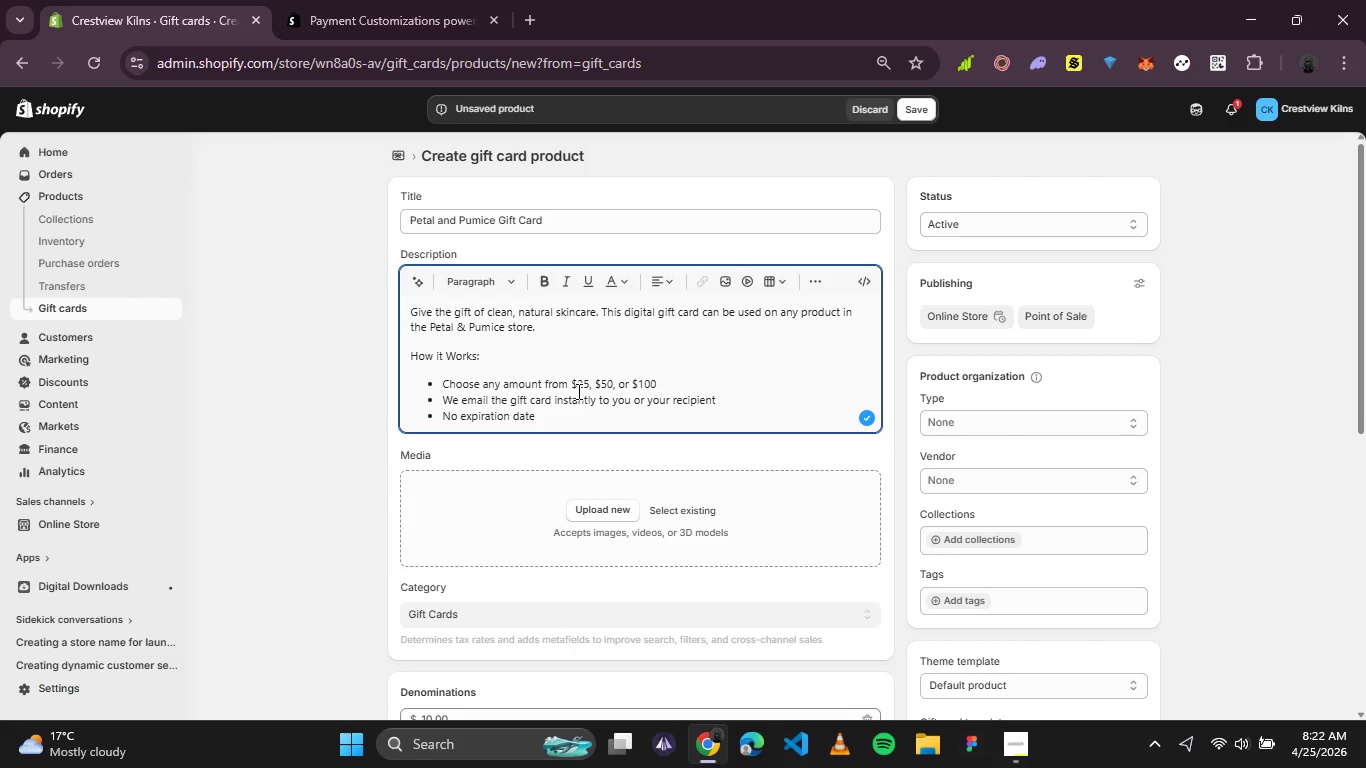 
wait(41.47)
 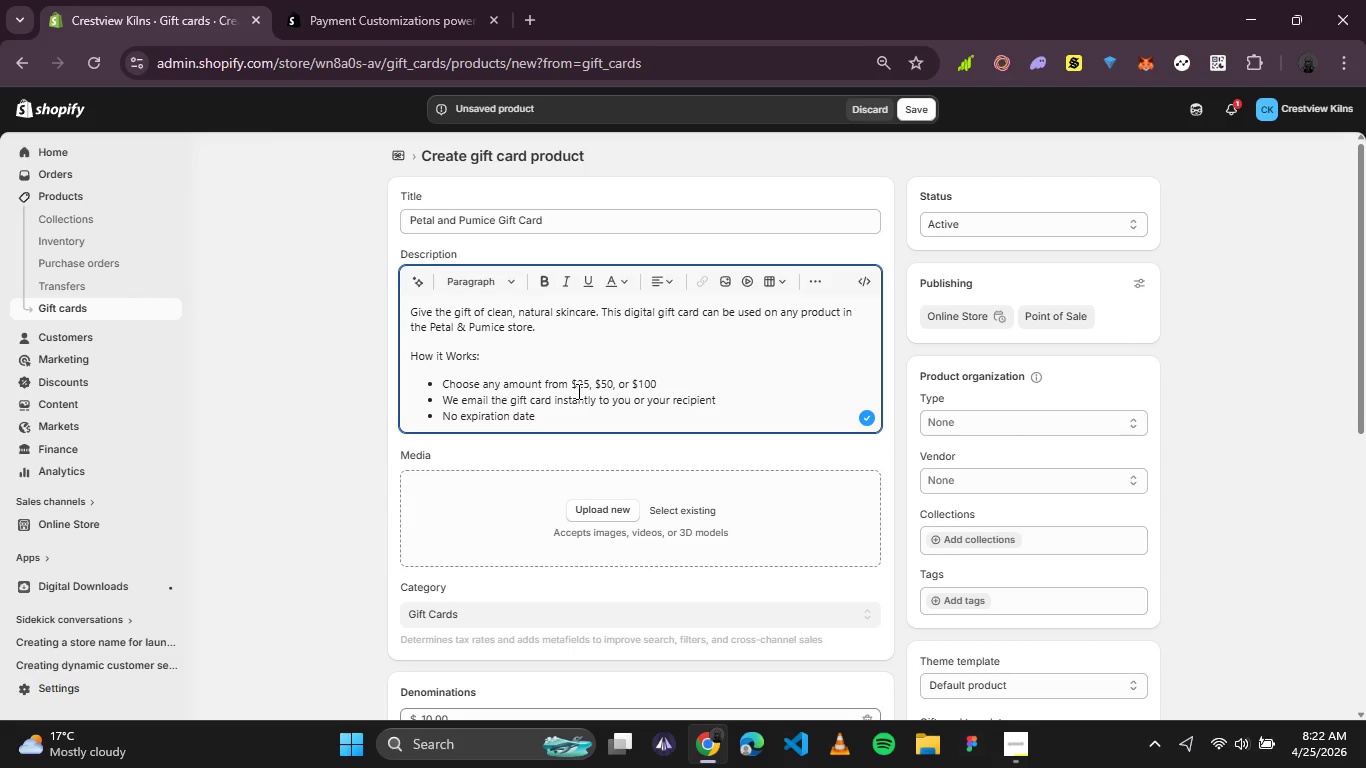 
key(Enter)
 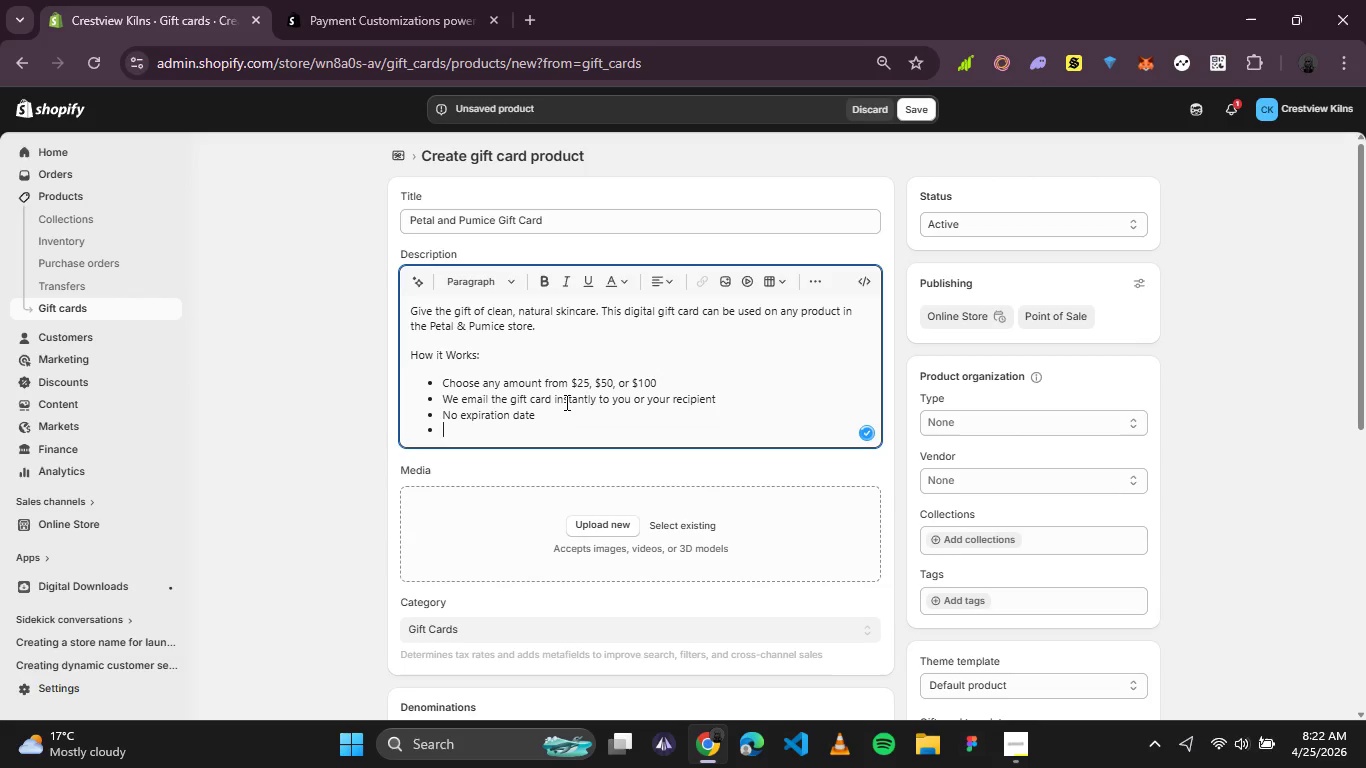 
key(Enter)
 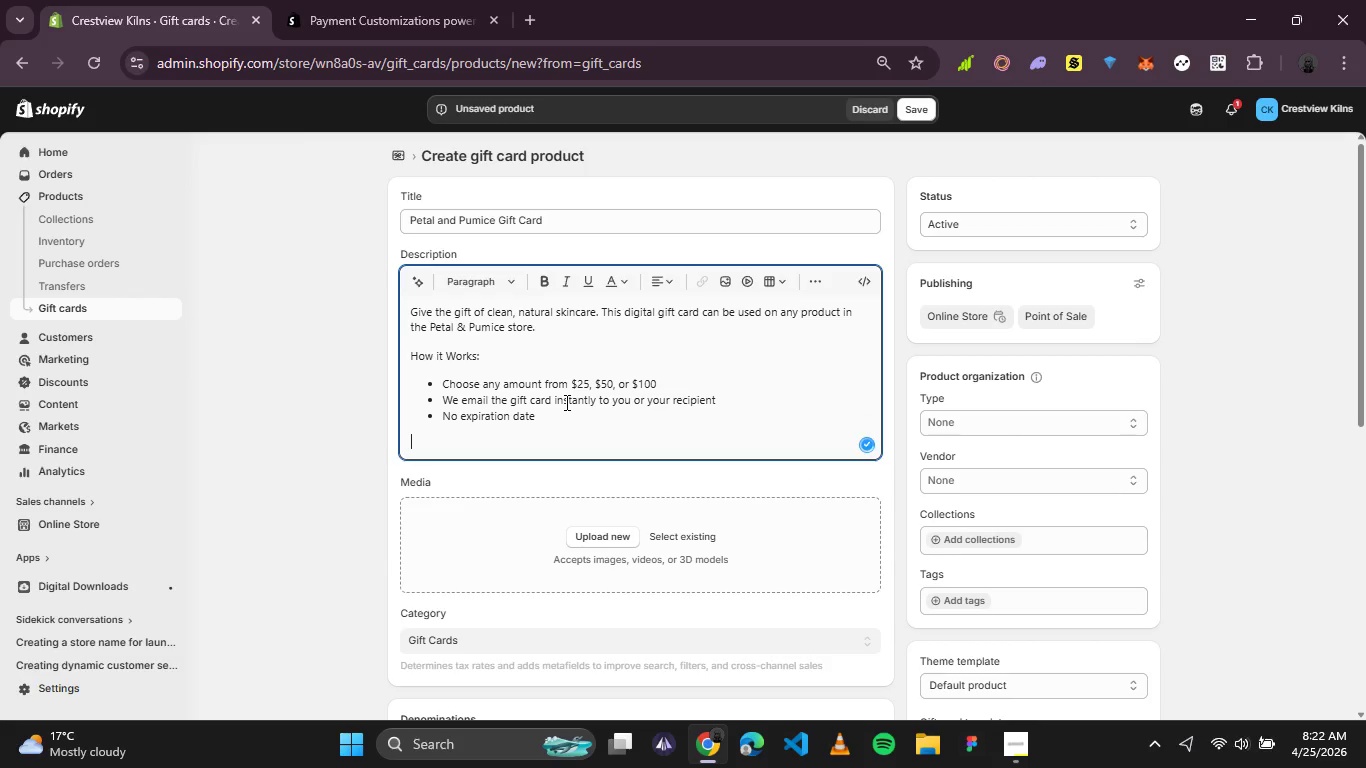 
type(Perfect for birthdays)
 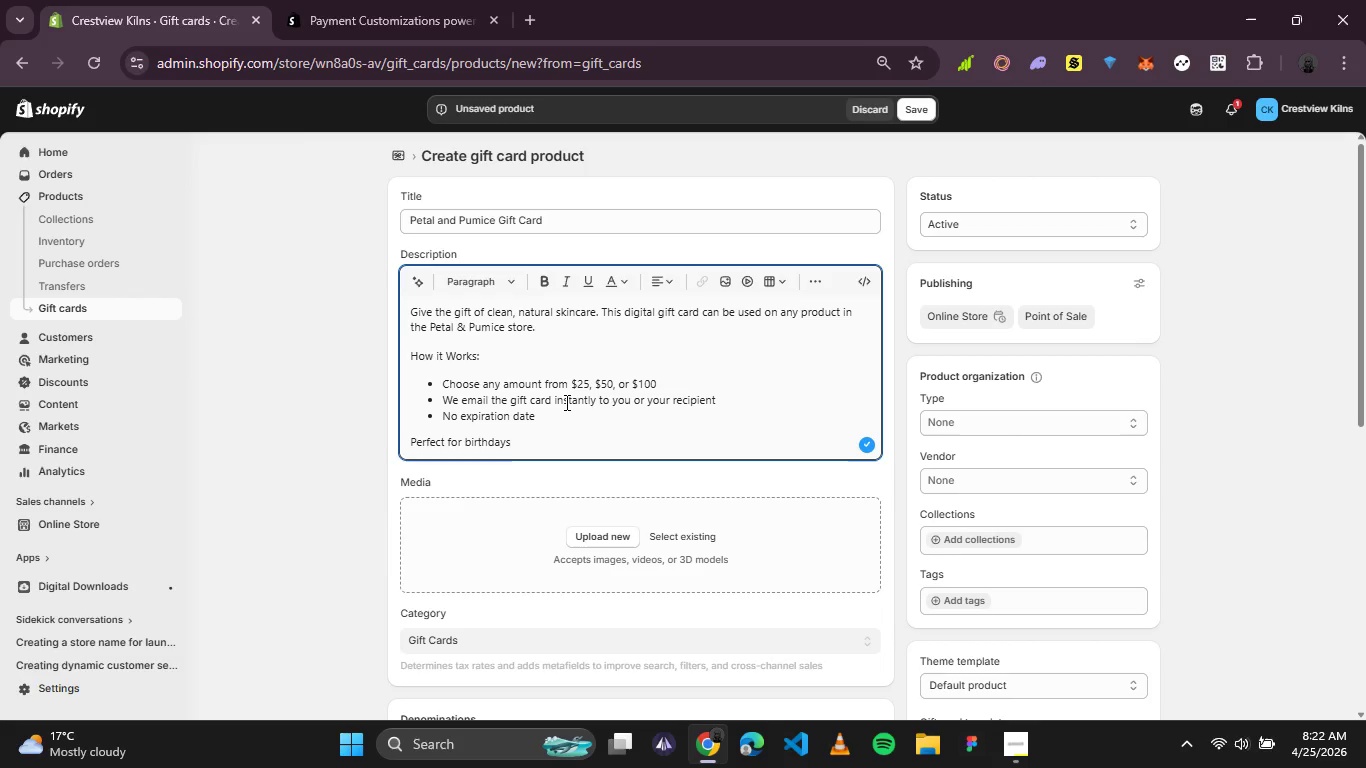 
wait(5.33)
 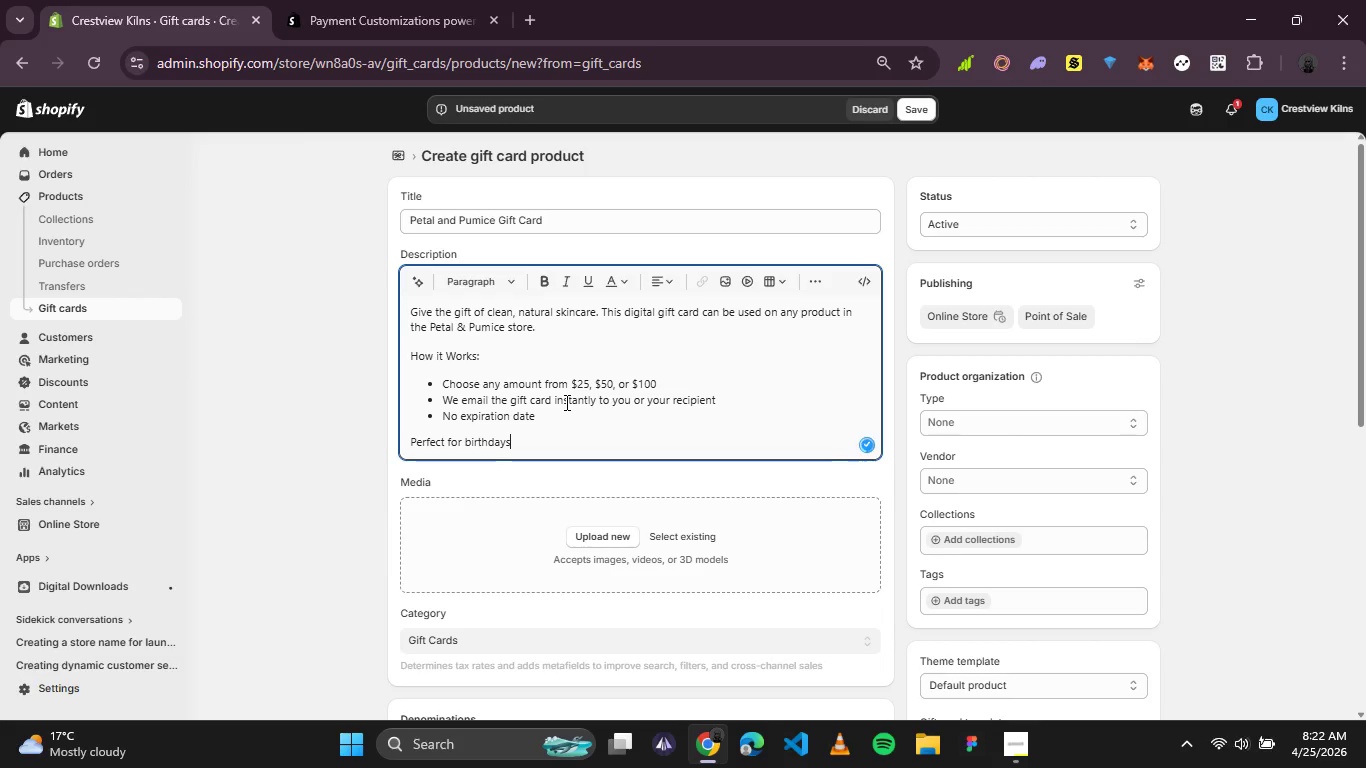 
type(, holidays, or just because.)
 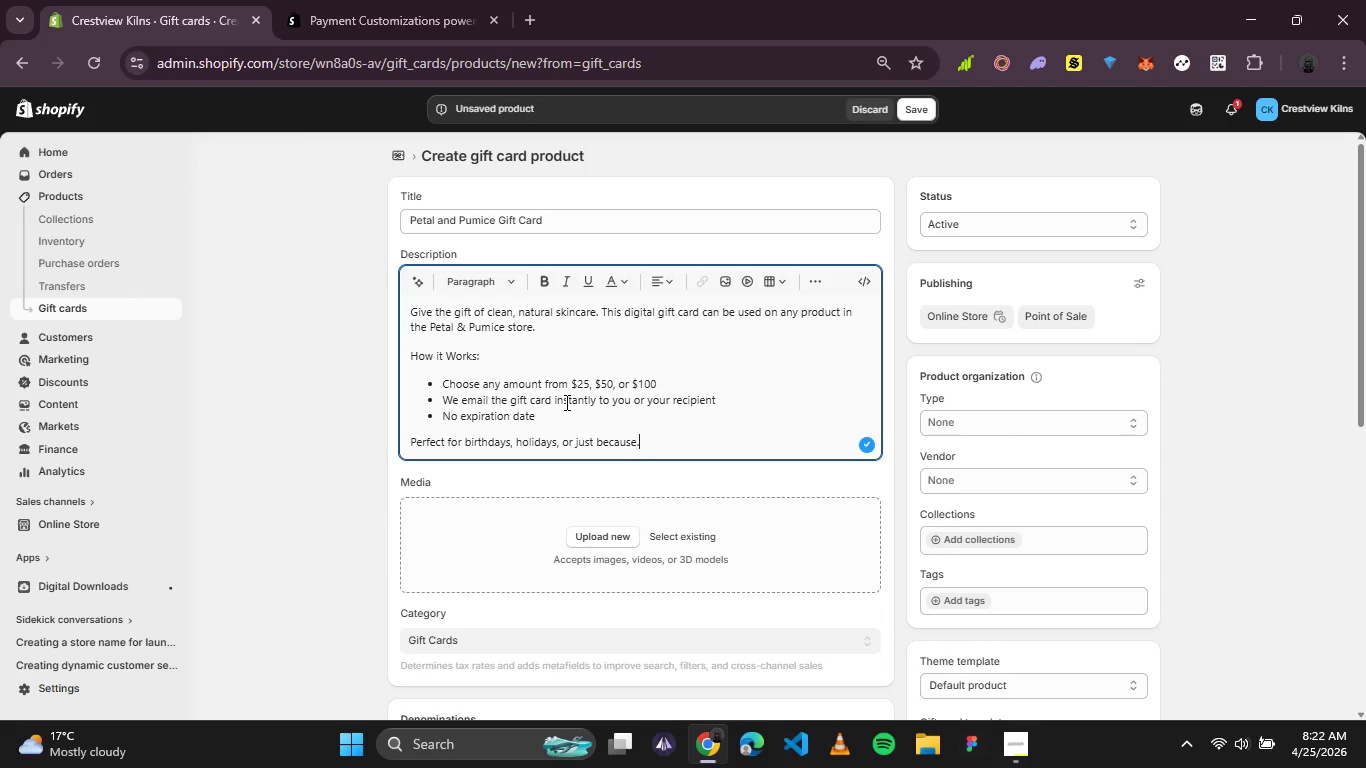 
key(Enter)
 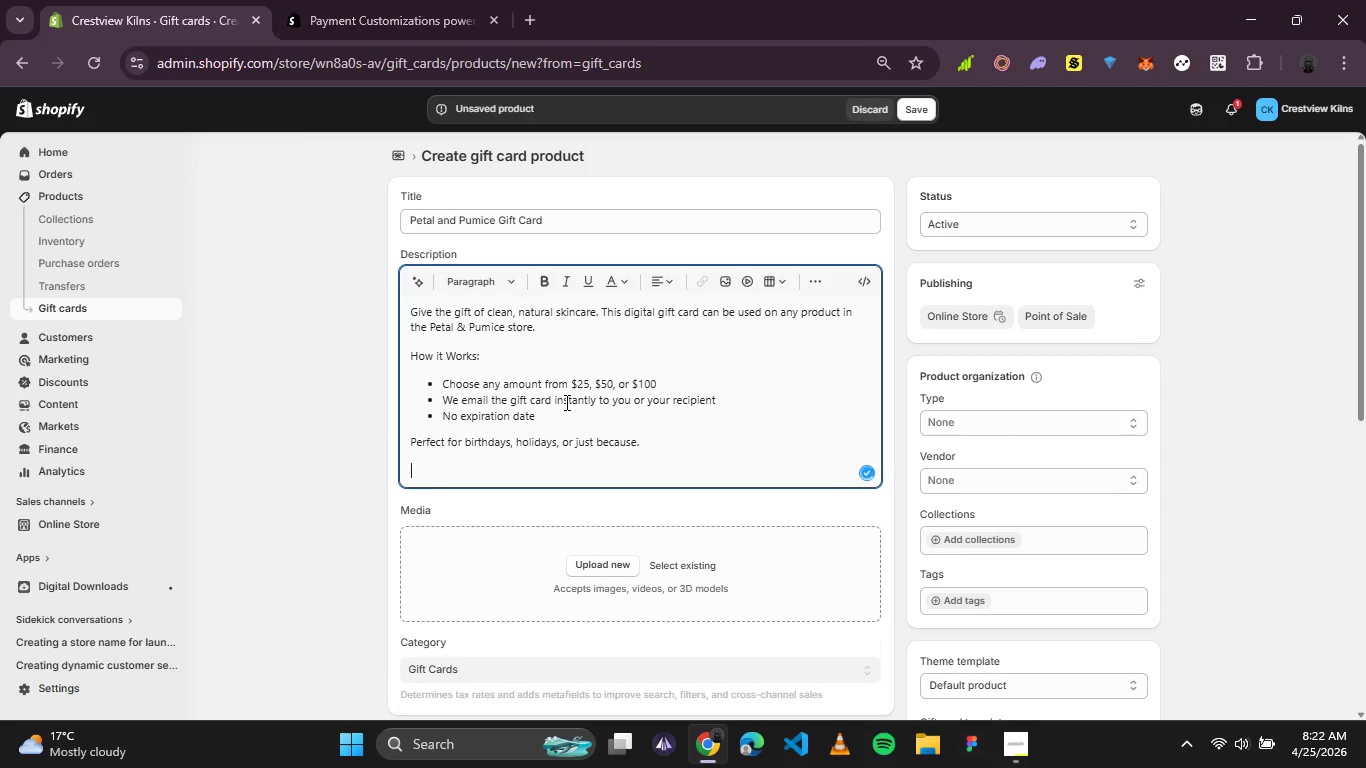 
key(Enter)
 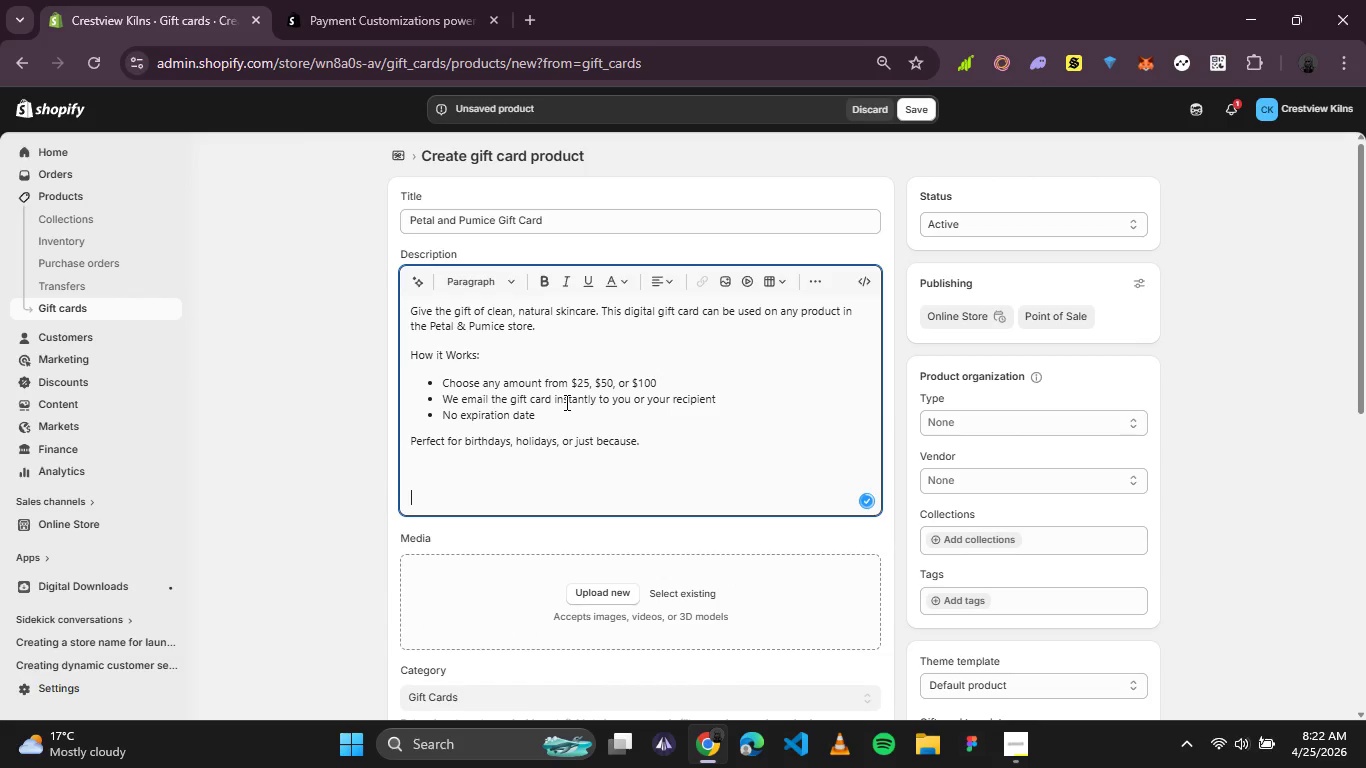 
key(Backspace)
 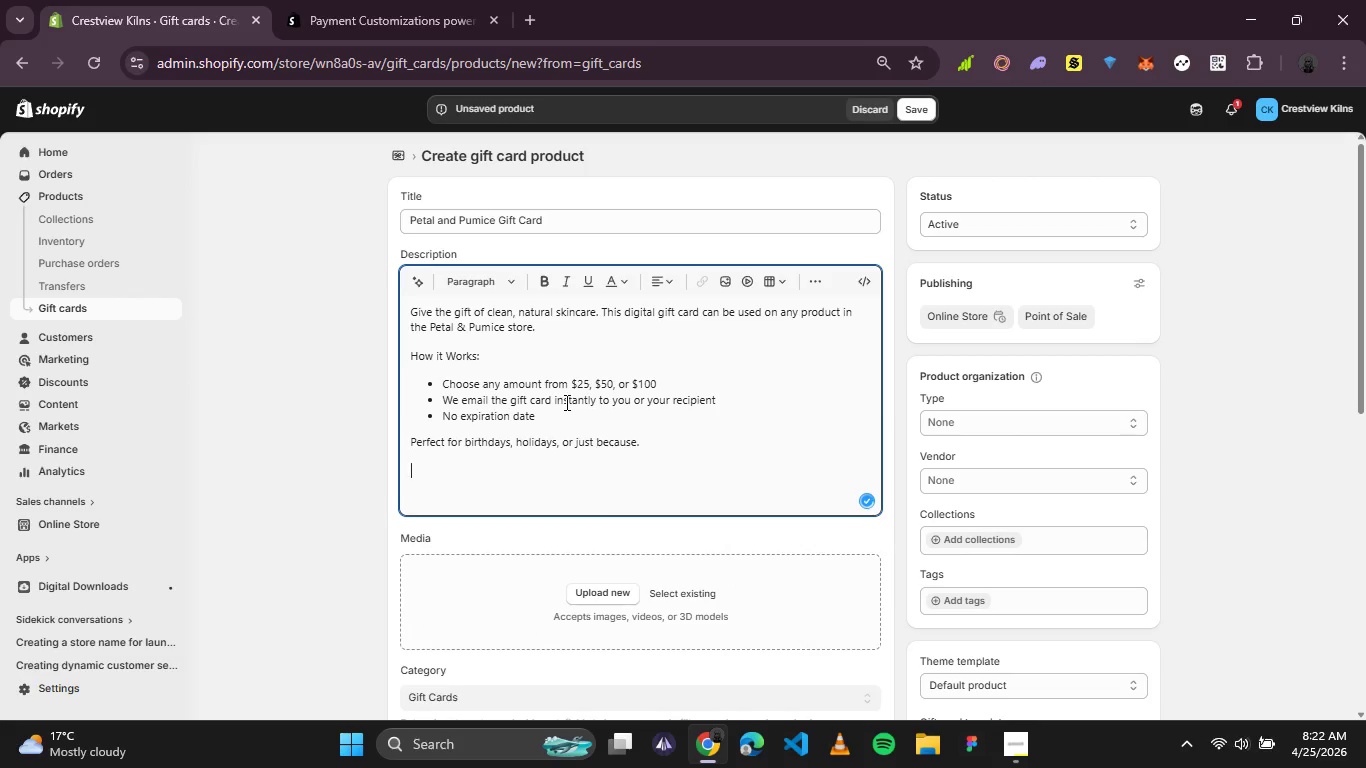 
key(Backspace)
 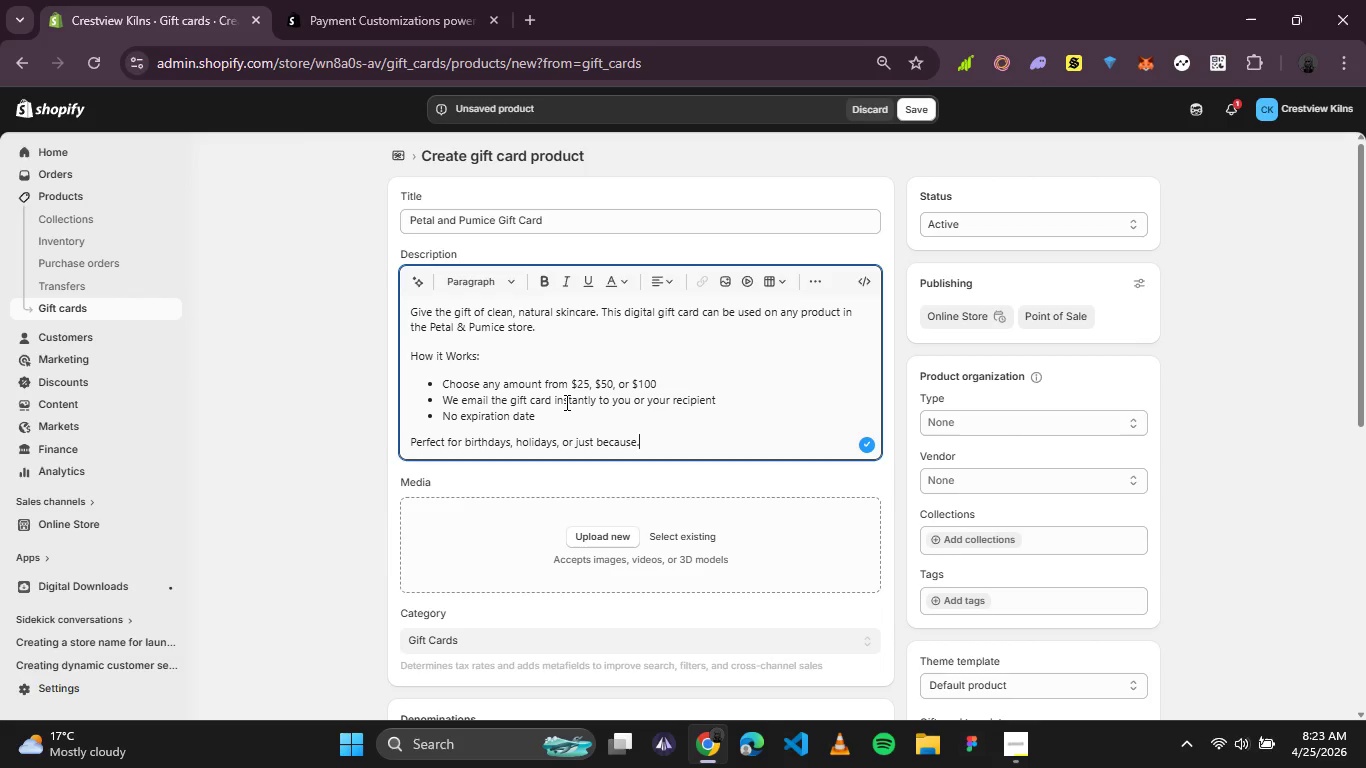 
wait(88.0)
 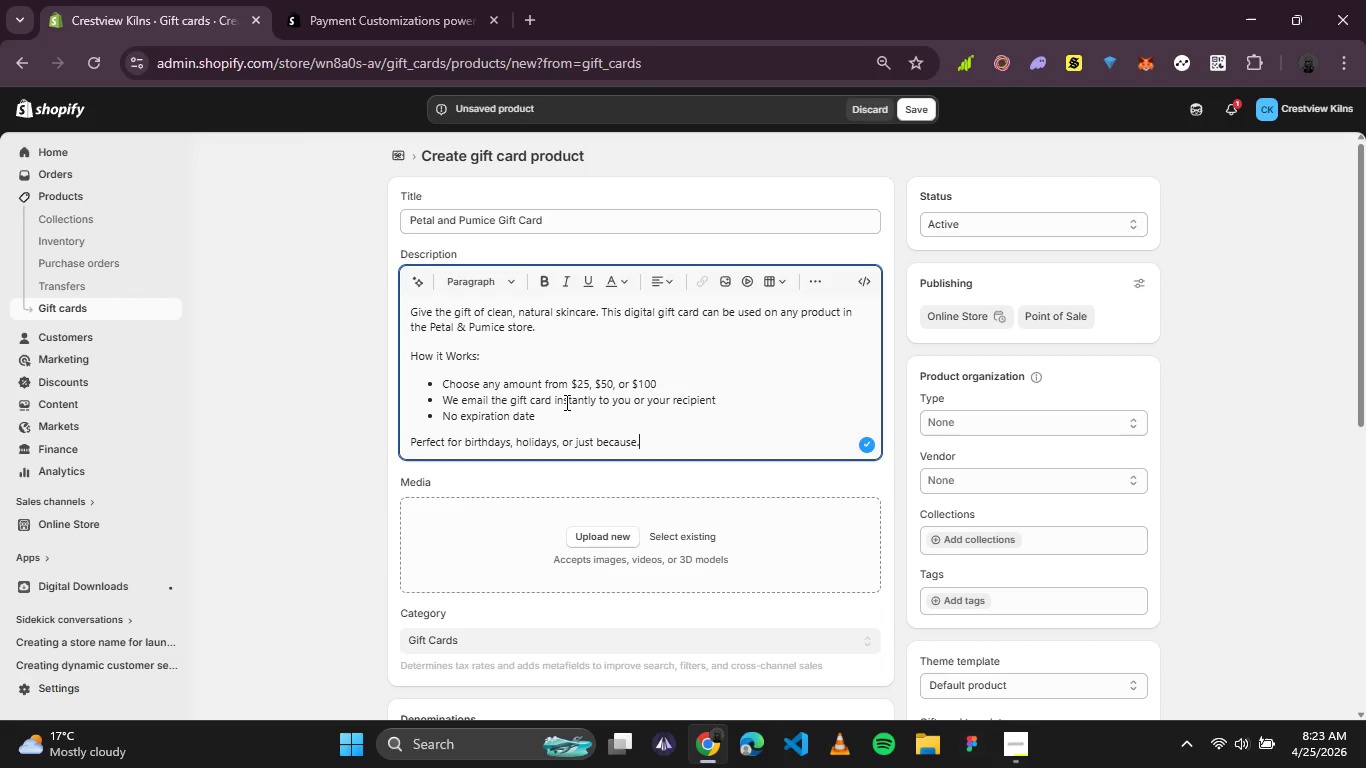 
left_click([675, 451])
 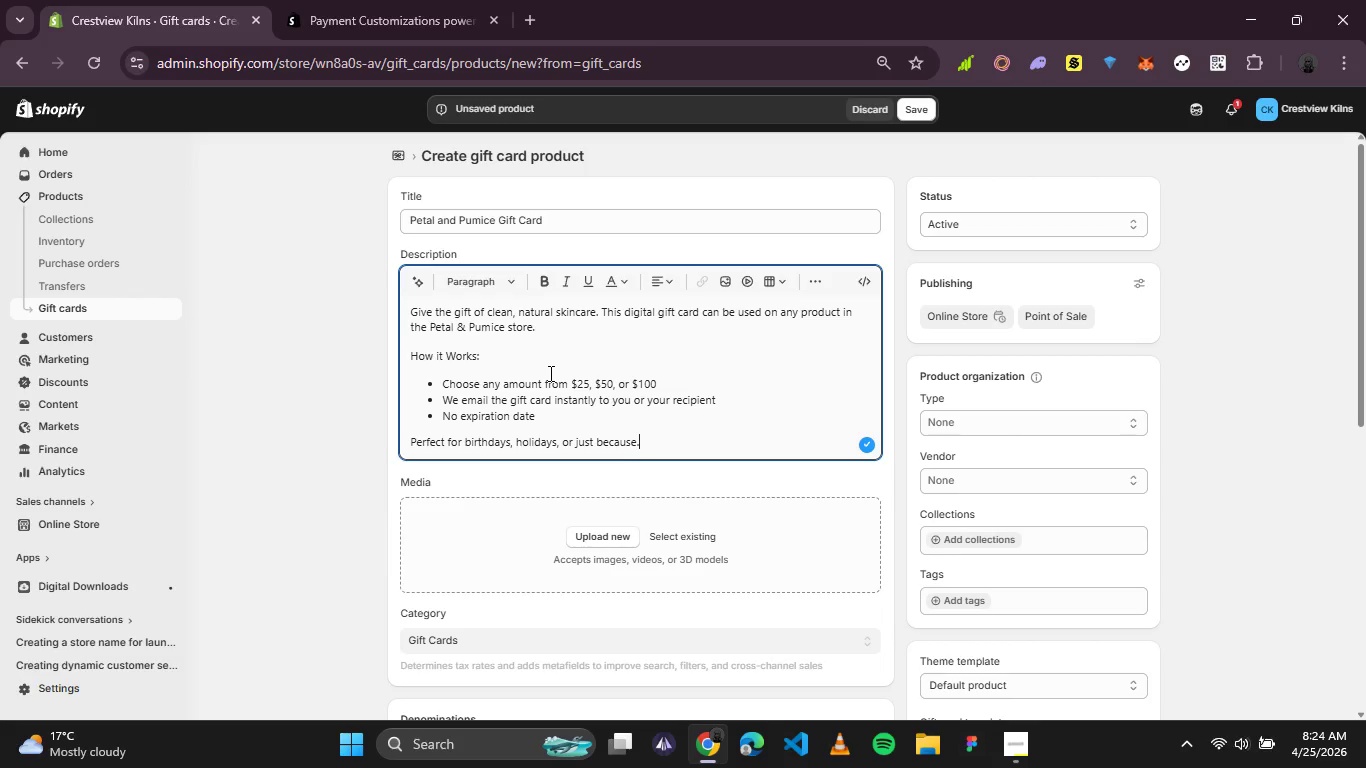 
scroll: coordinate [605, 374], scroll_direction: none, amount: 0.0
 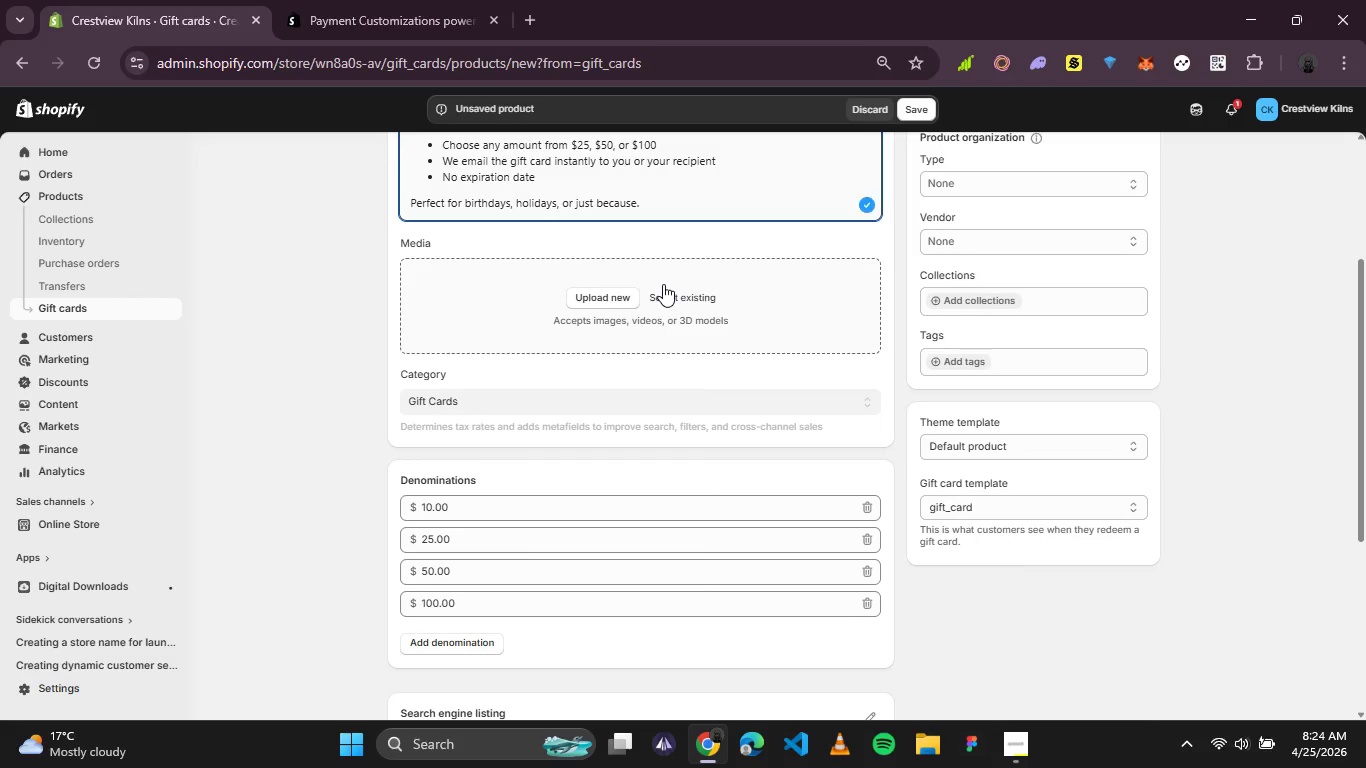 
wait(7.77)
 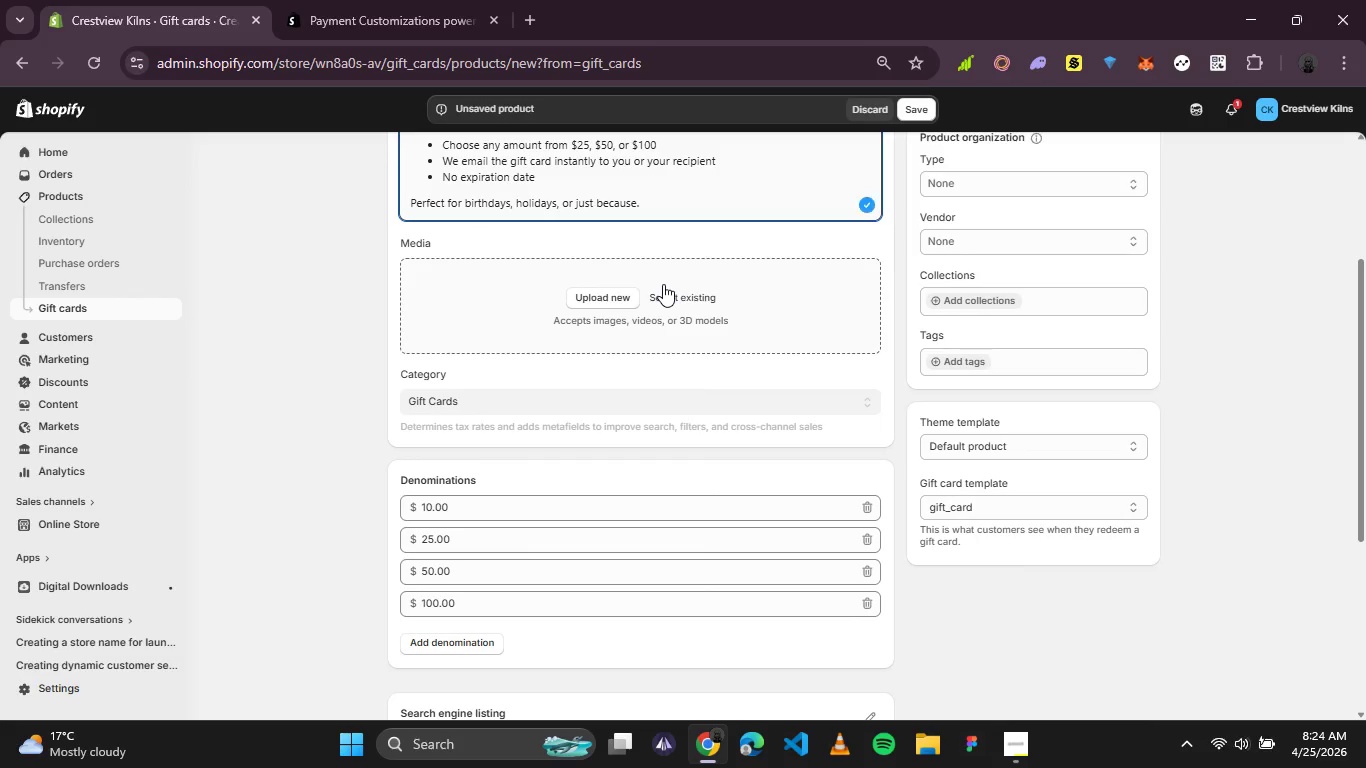 
left_click([1032, 750])